 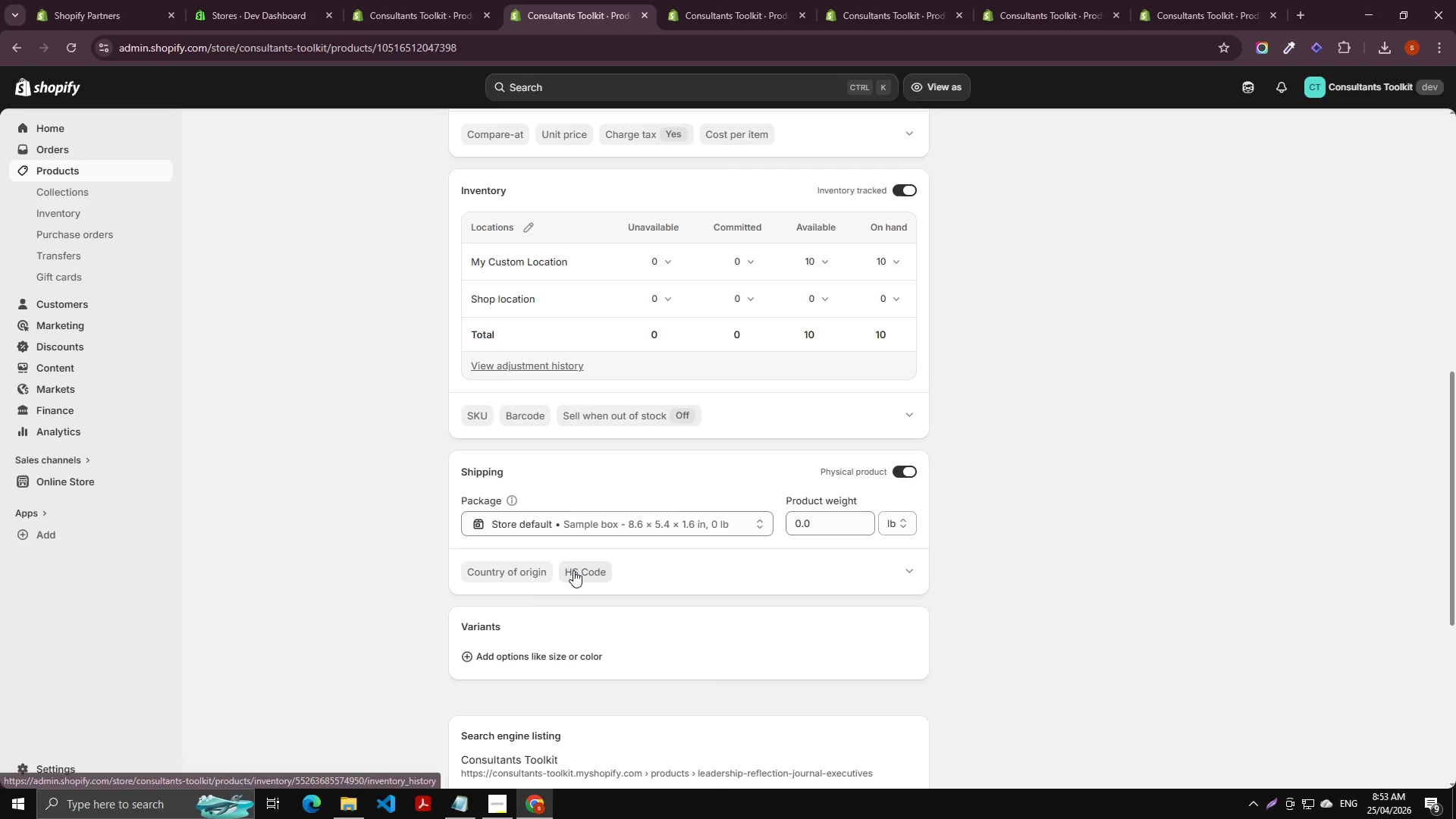 
scroll: coordinate [557, 531], scroll_direction: down, amount: 8.0
 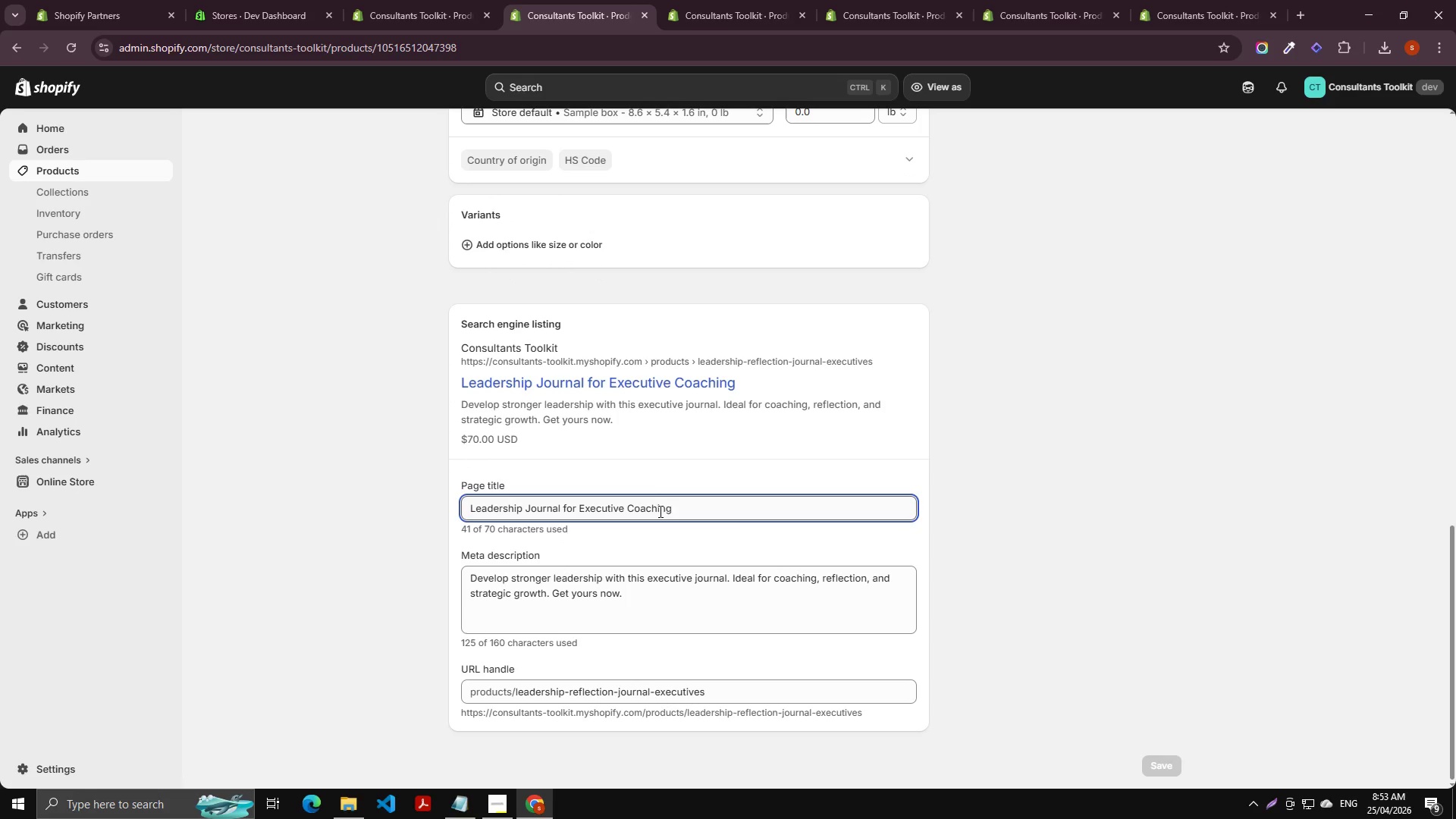 
left_click_drag(start_coordinate=[716, 507], to_coordinate=[409, 458])
 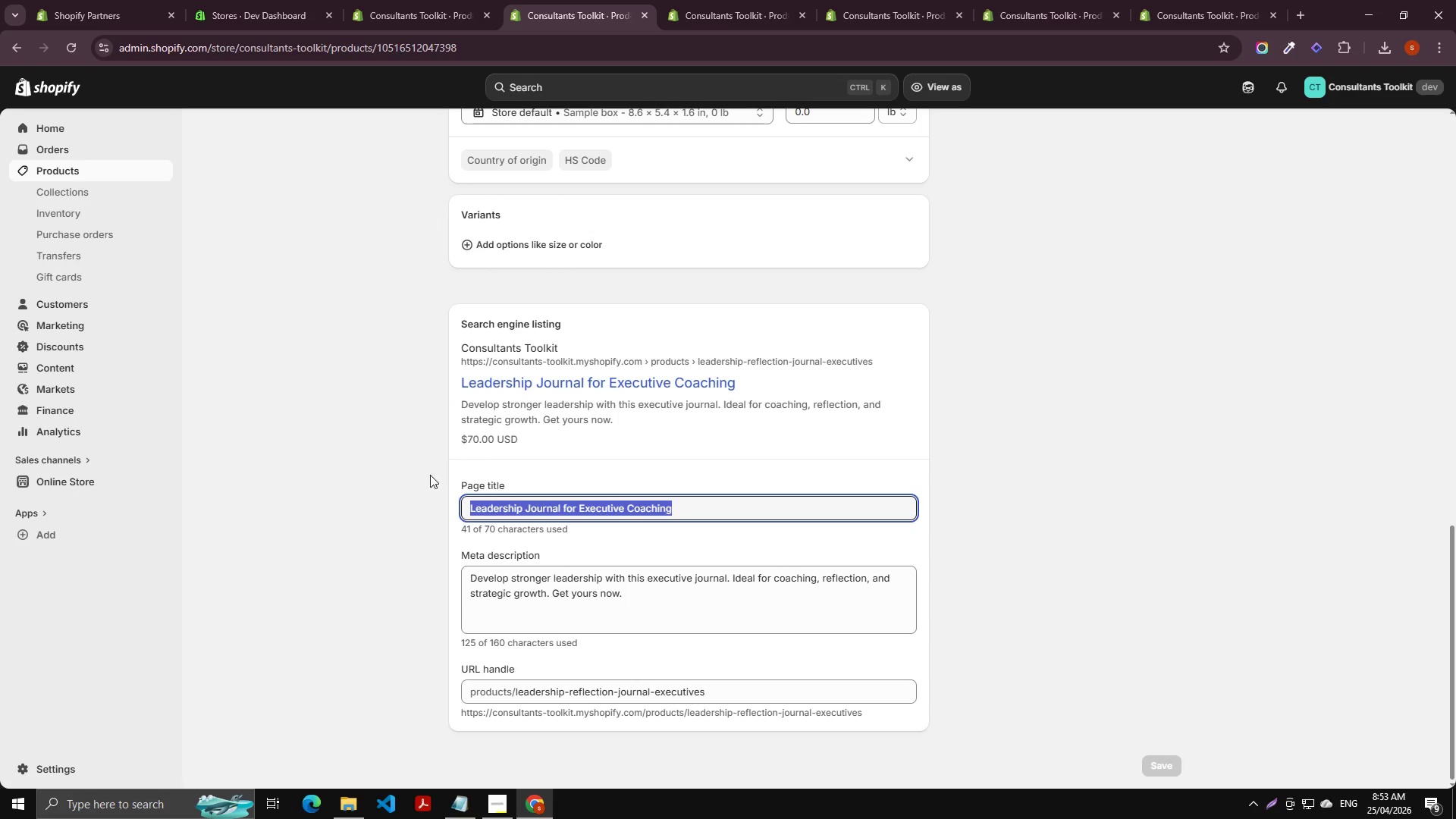 
key(Control+C)
 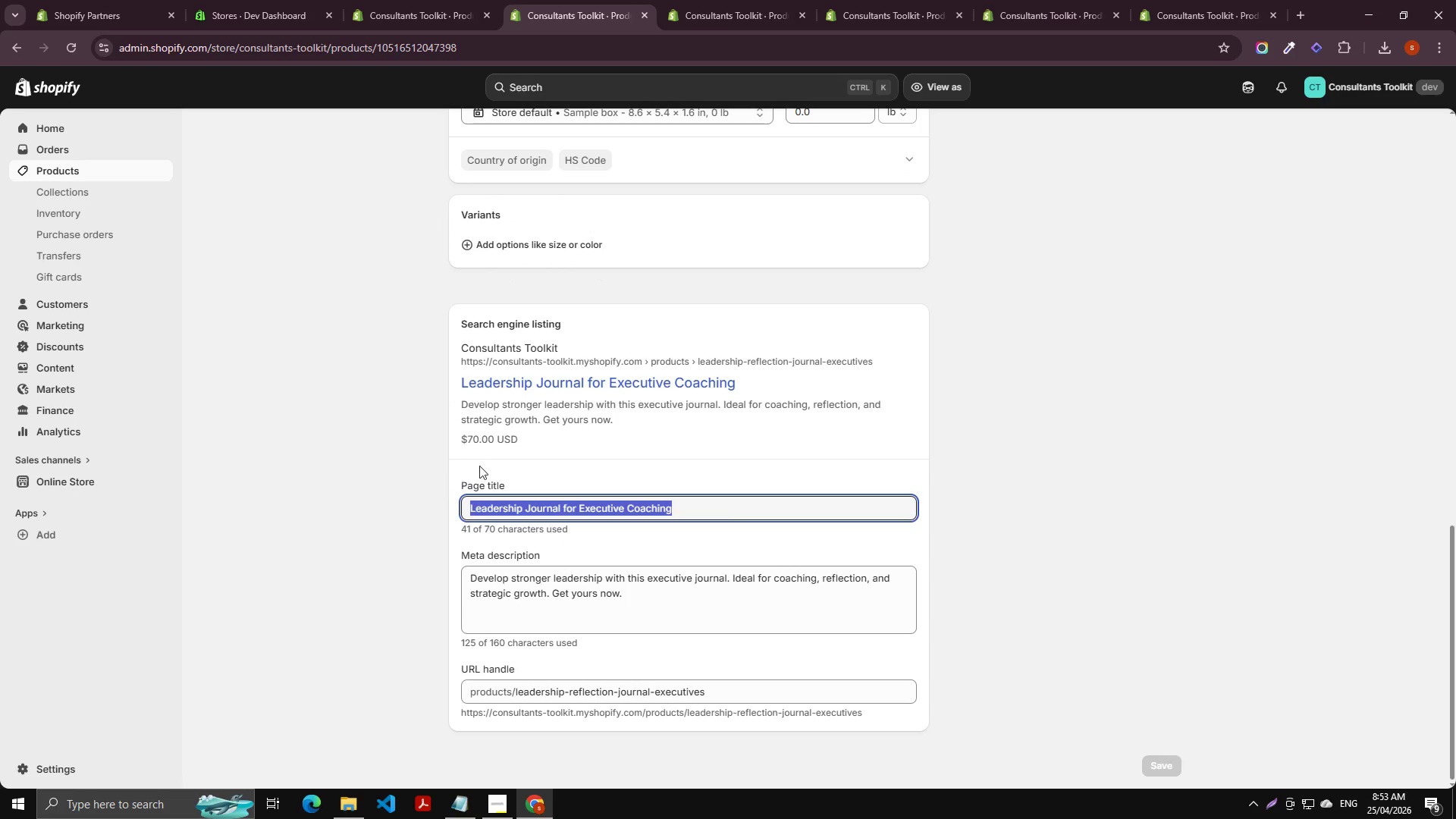 
key(Control+C)
 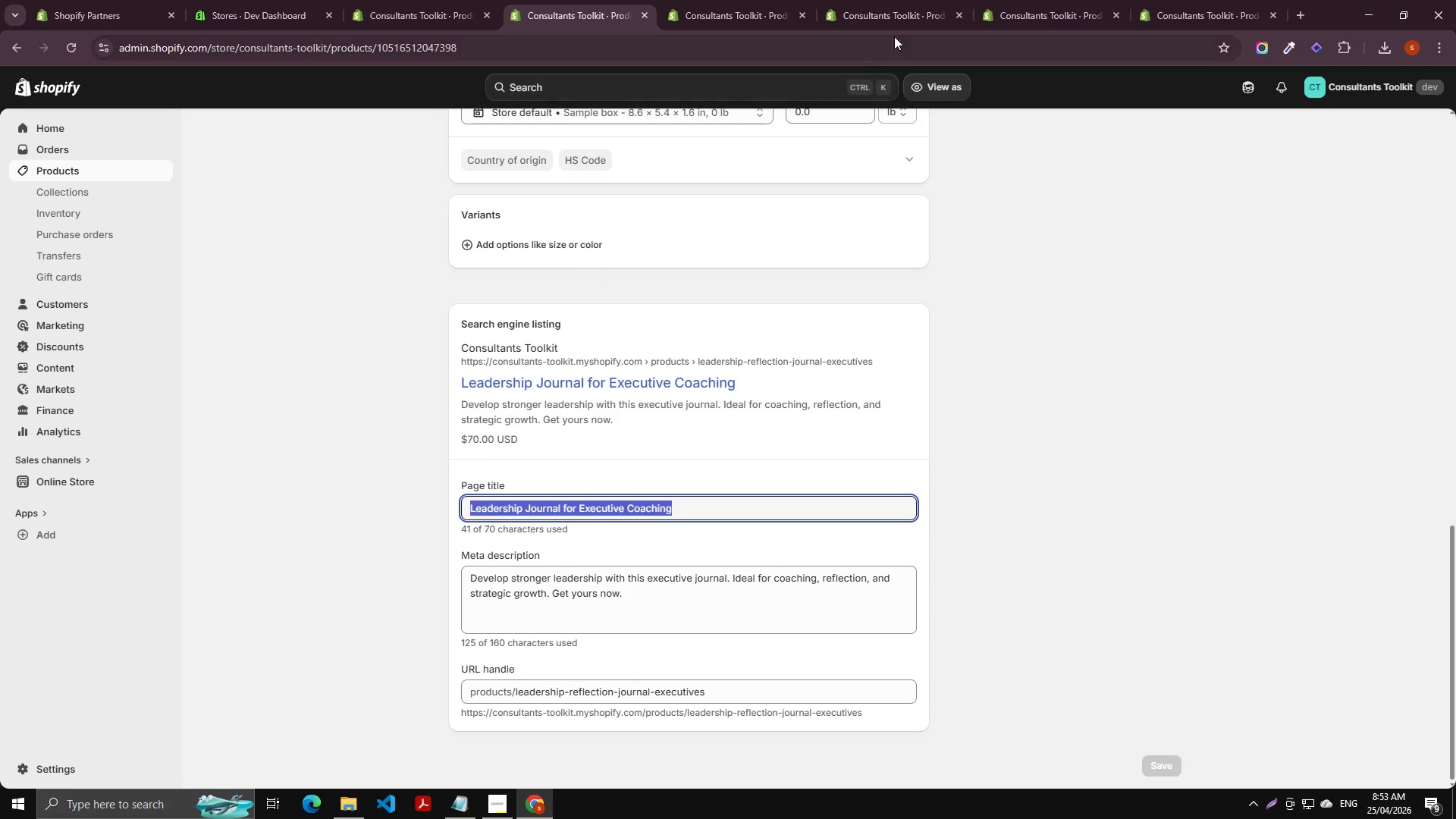 
left_click([1007, 0])
 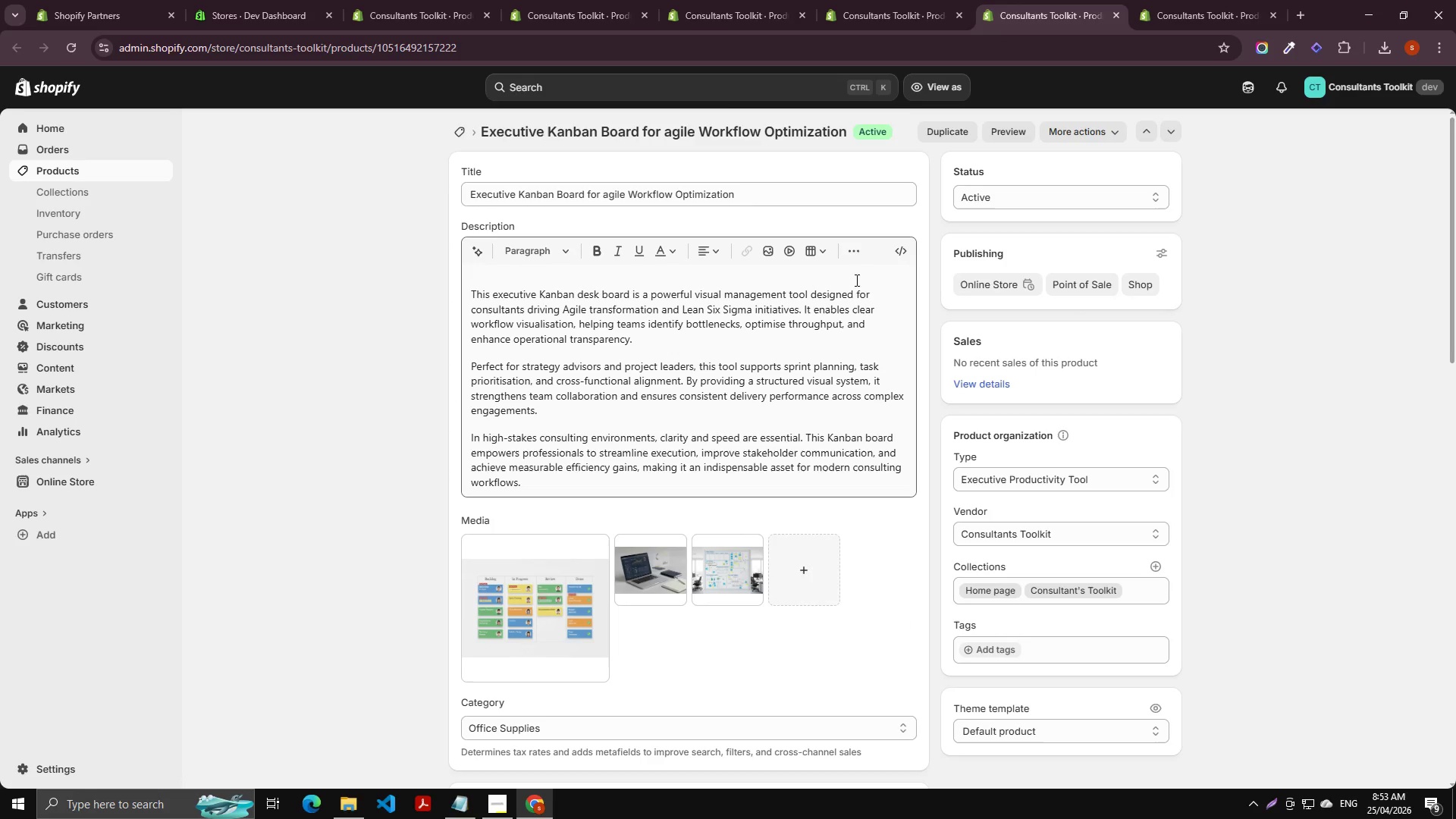 
hold_key(key=ControlLeft, duration=0.41)
 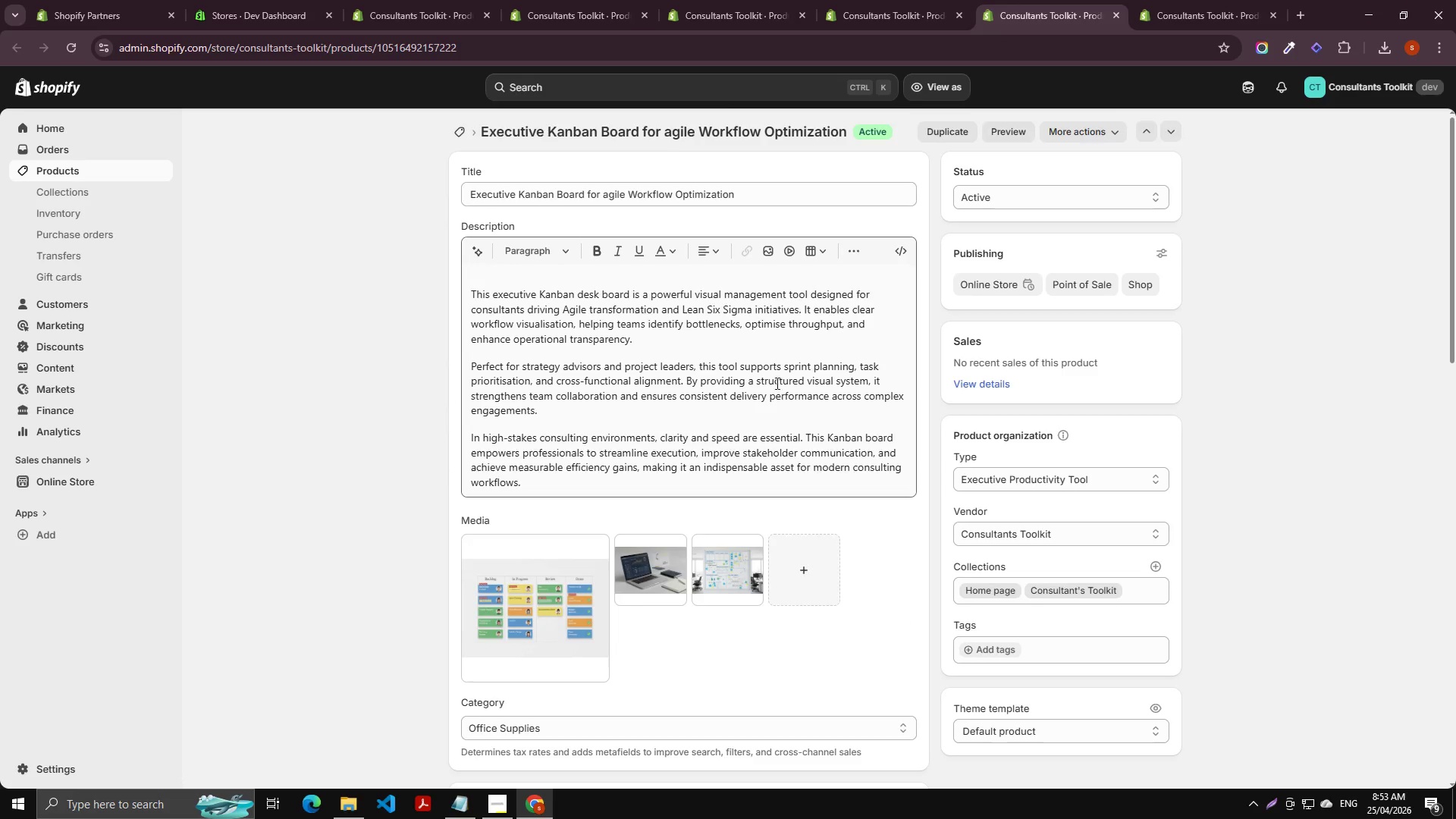 
key(Control+Shift+ShiftLeft)
 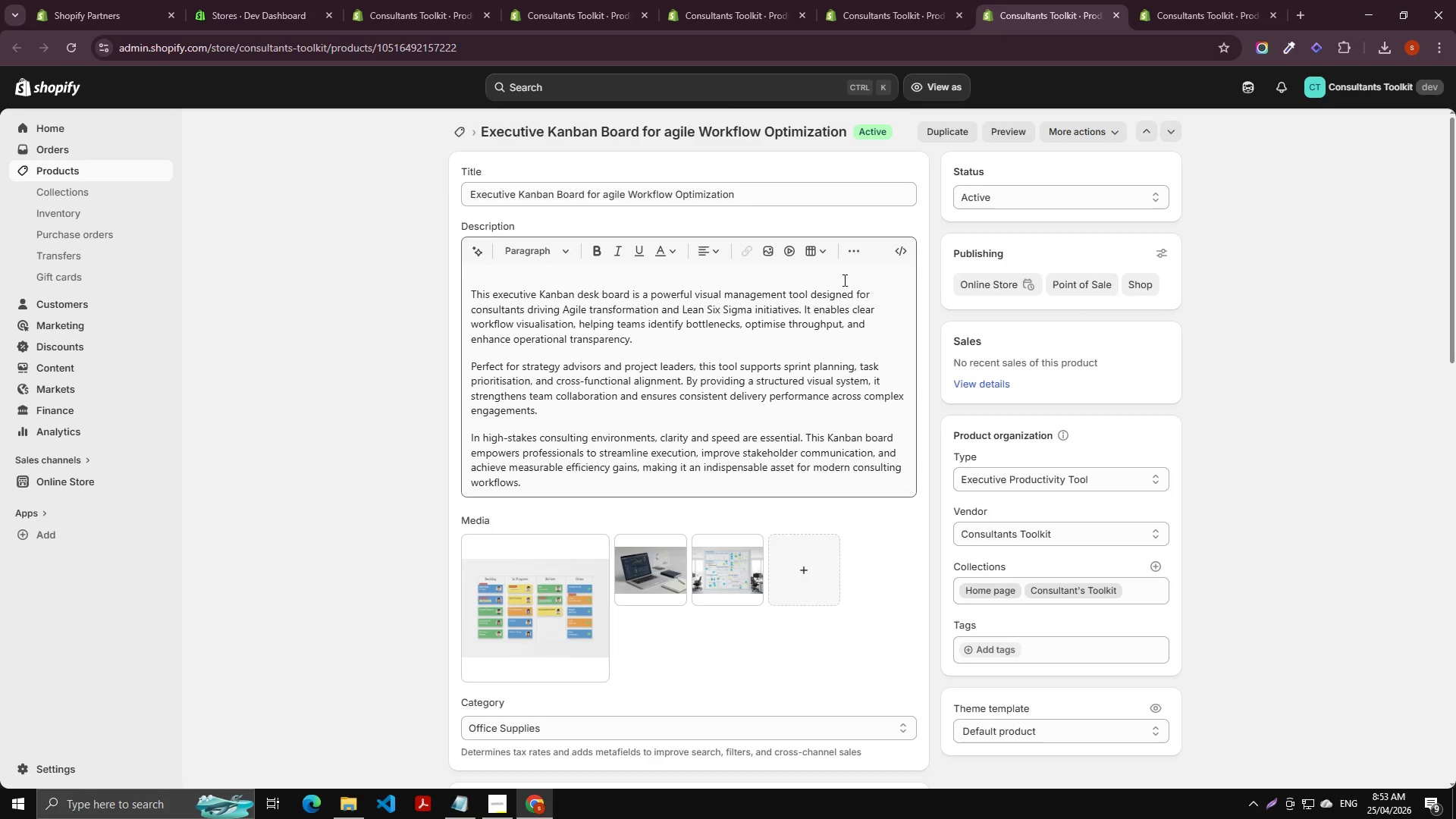 
scroll: coordinate [774, 394], scroll_direction: down, amount: 3.0
 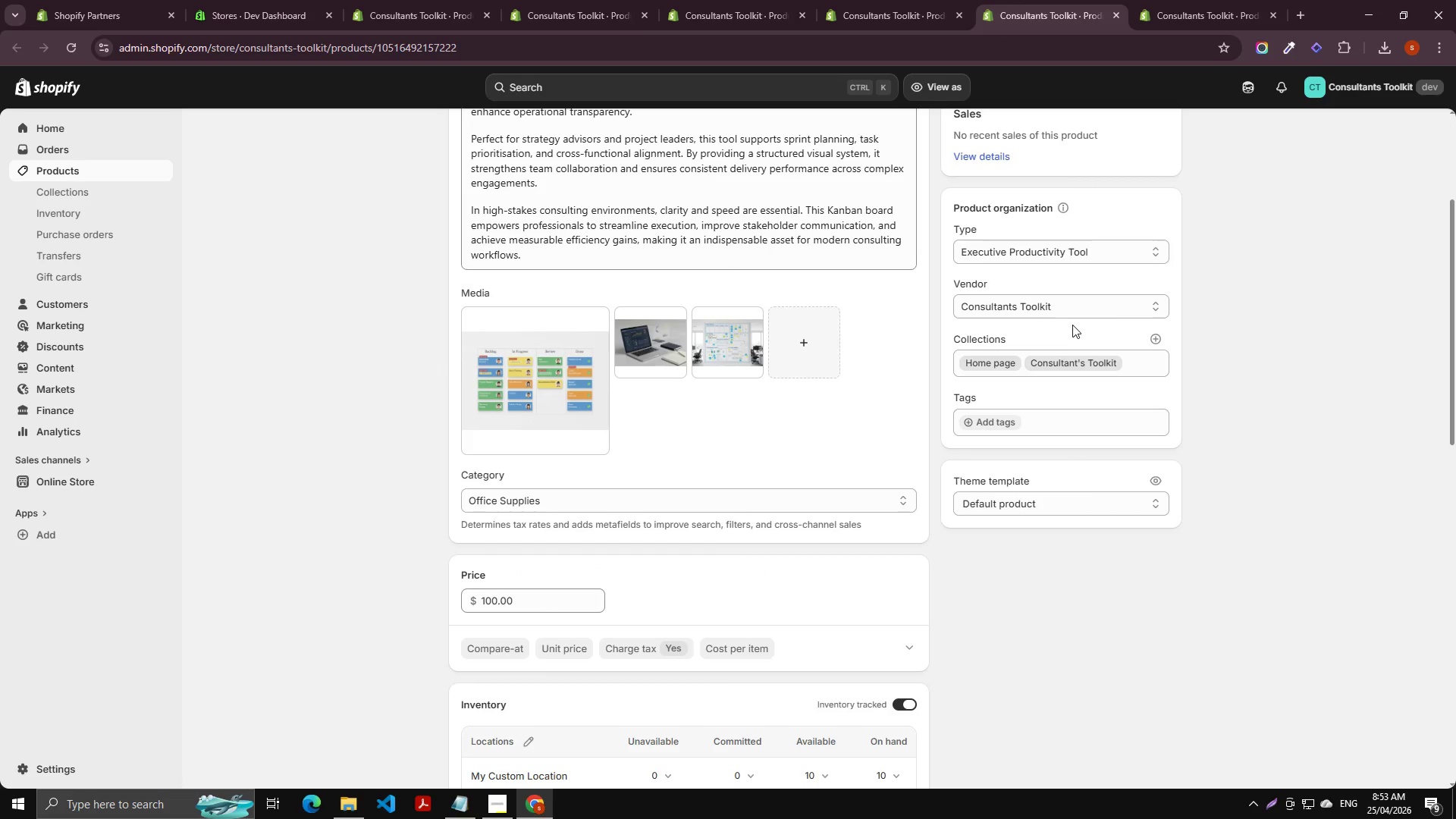 
left_click([1063, 318])
 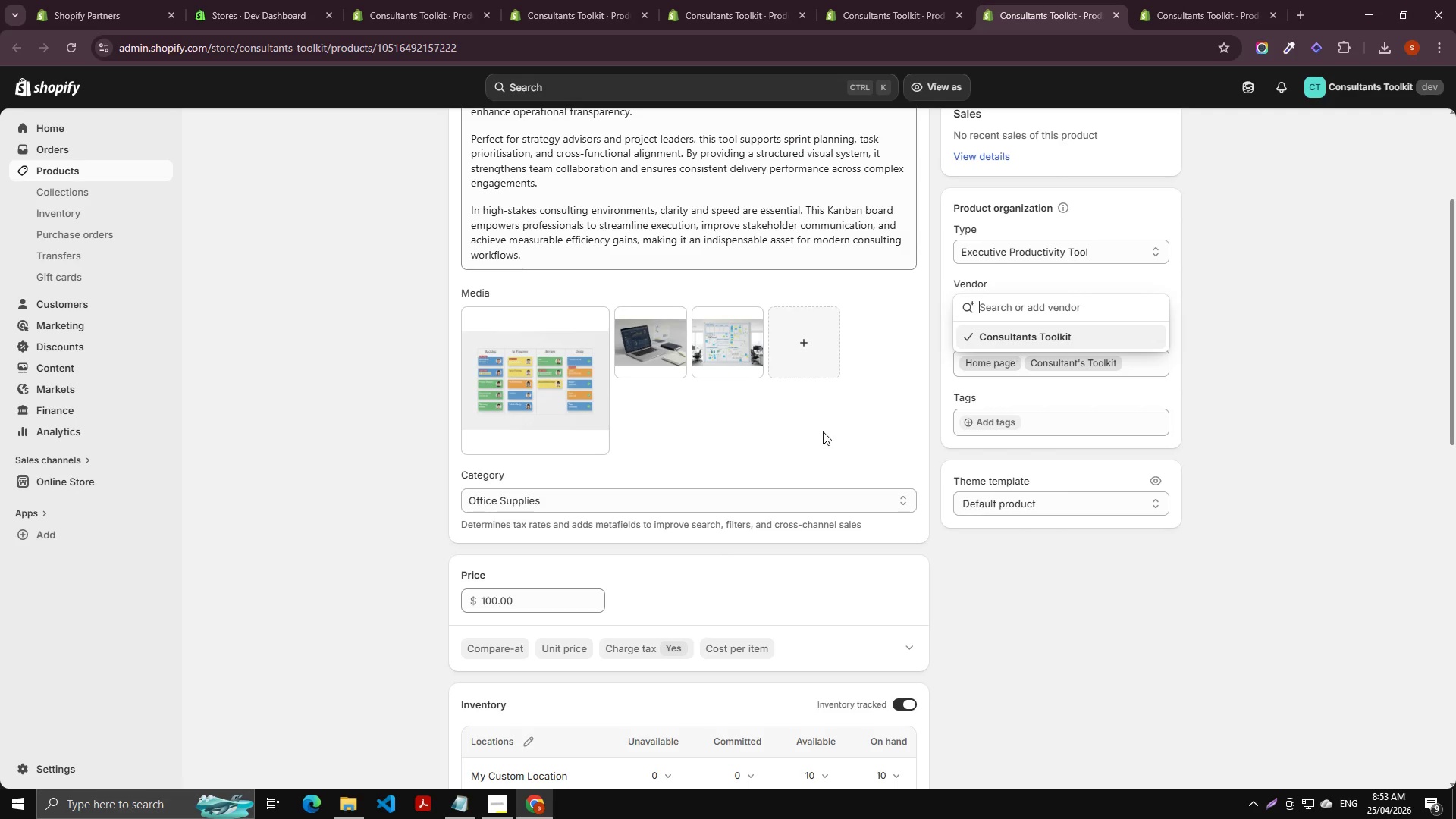 
left_click([824, 431])
 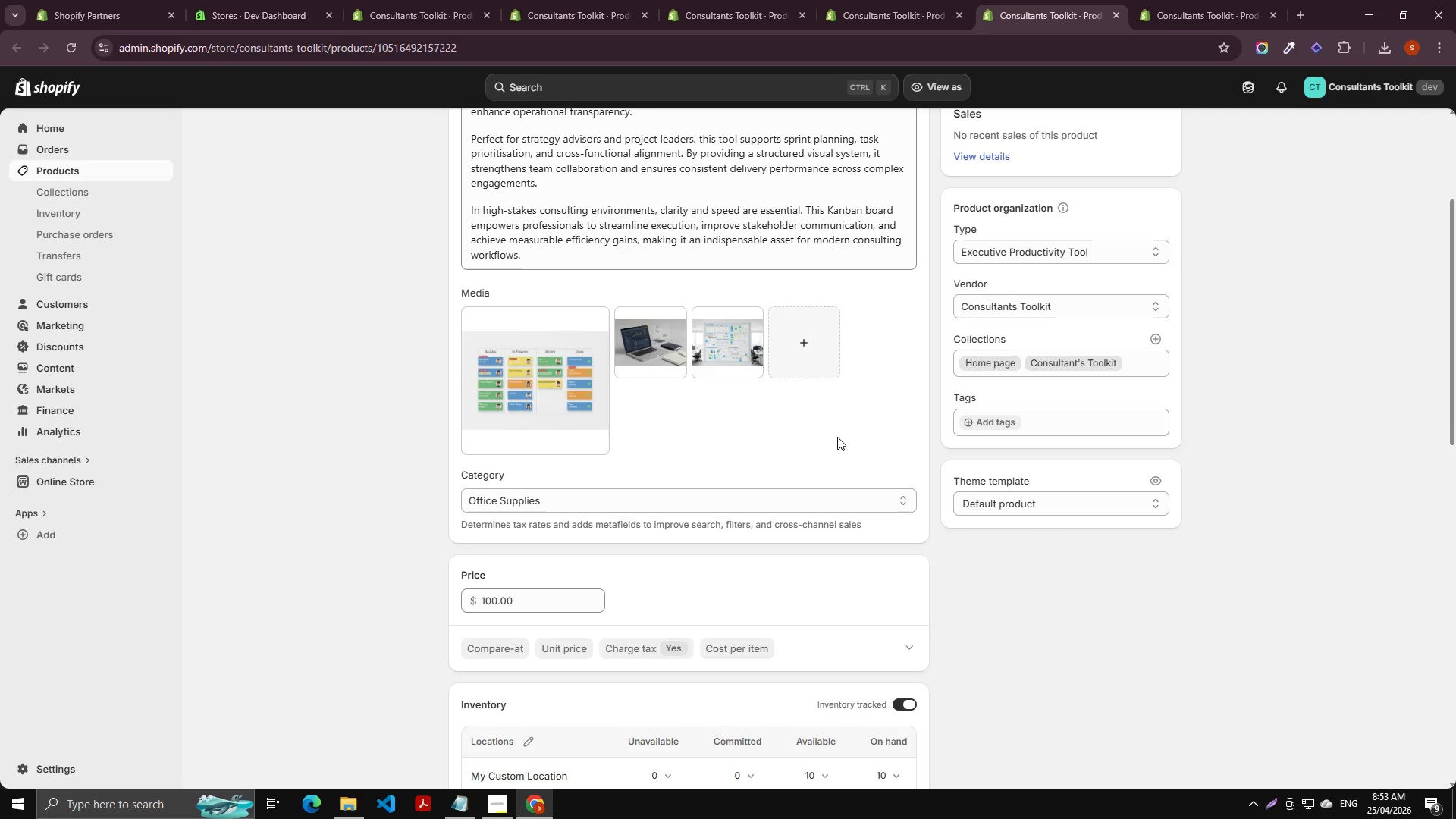 
scroll: coordinate [739, 563], scroll_direction: down, amount: 12.0
 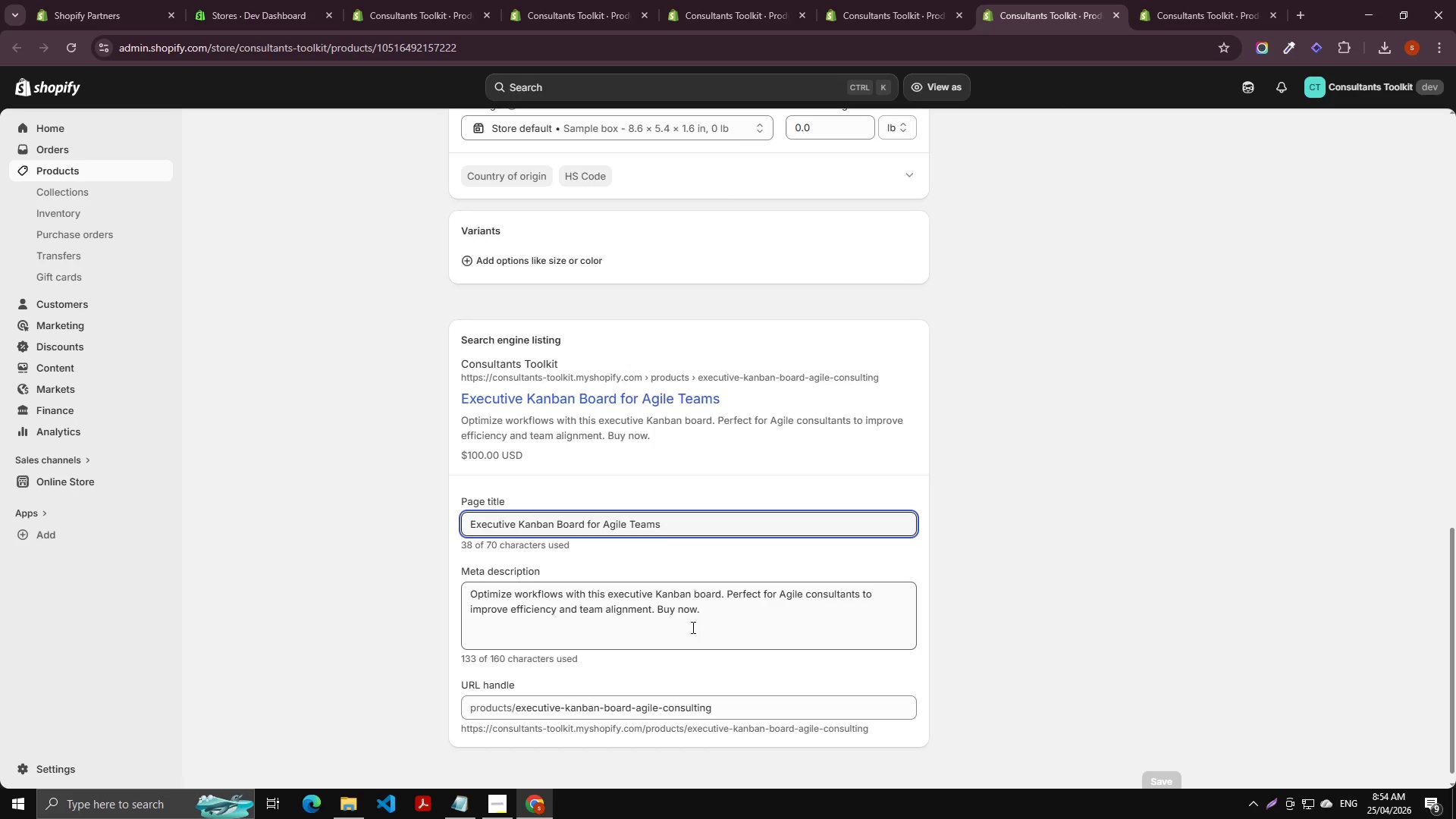 
wait(39.83)
 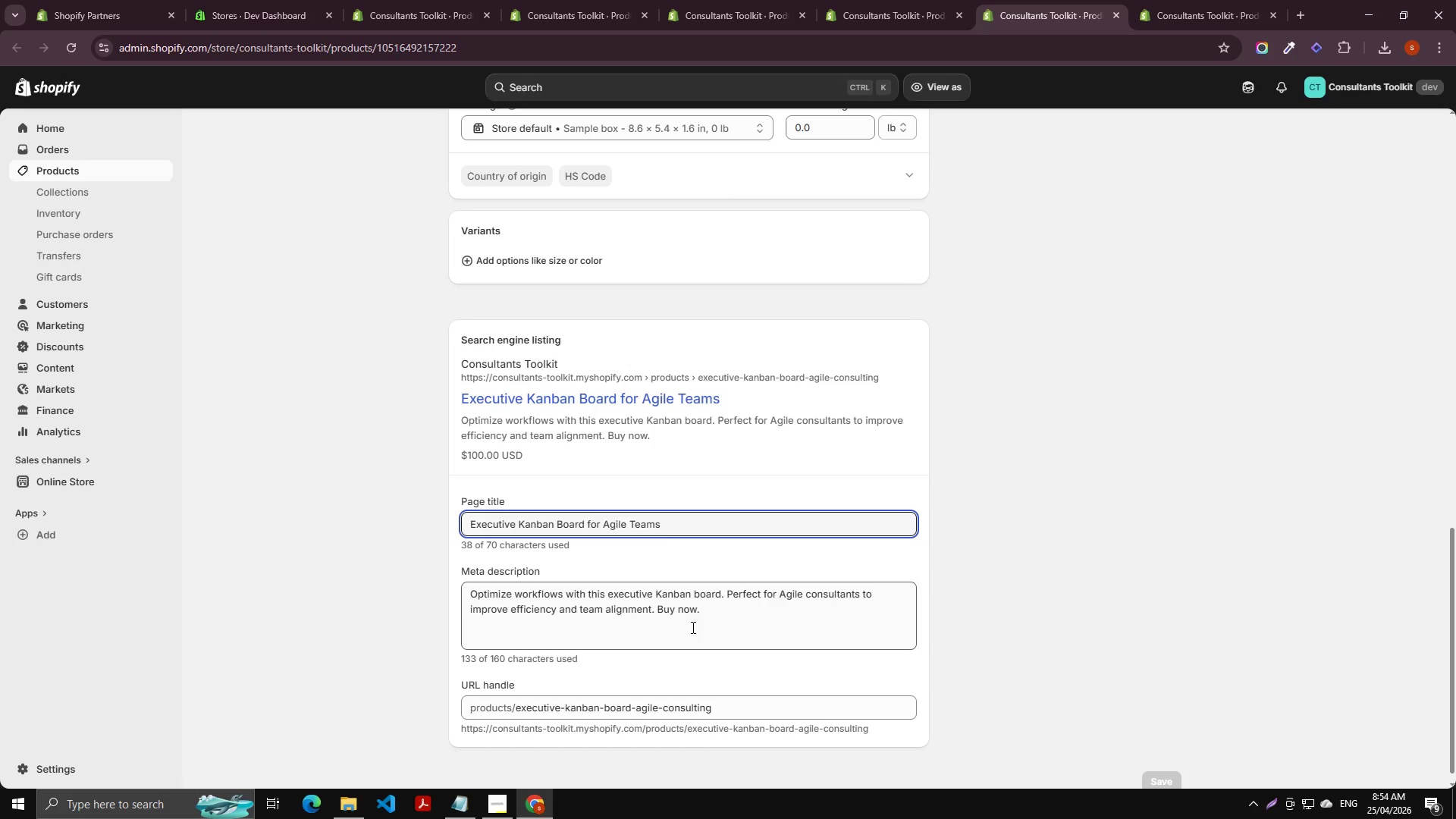 
scroll: coordinate [415, 385], scroll_direction: up, amount: 11.0
 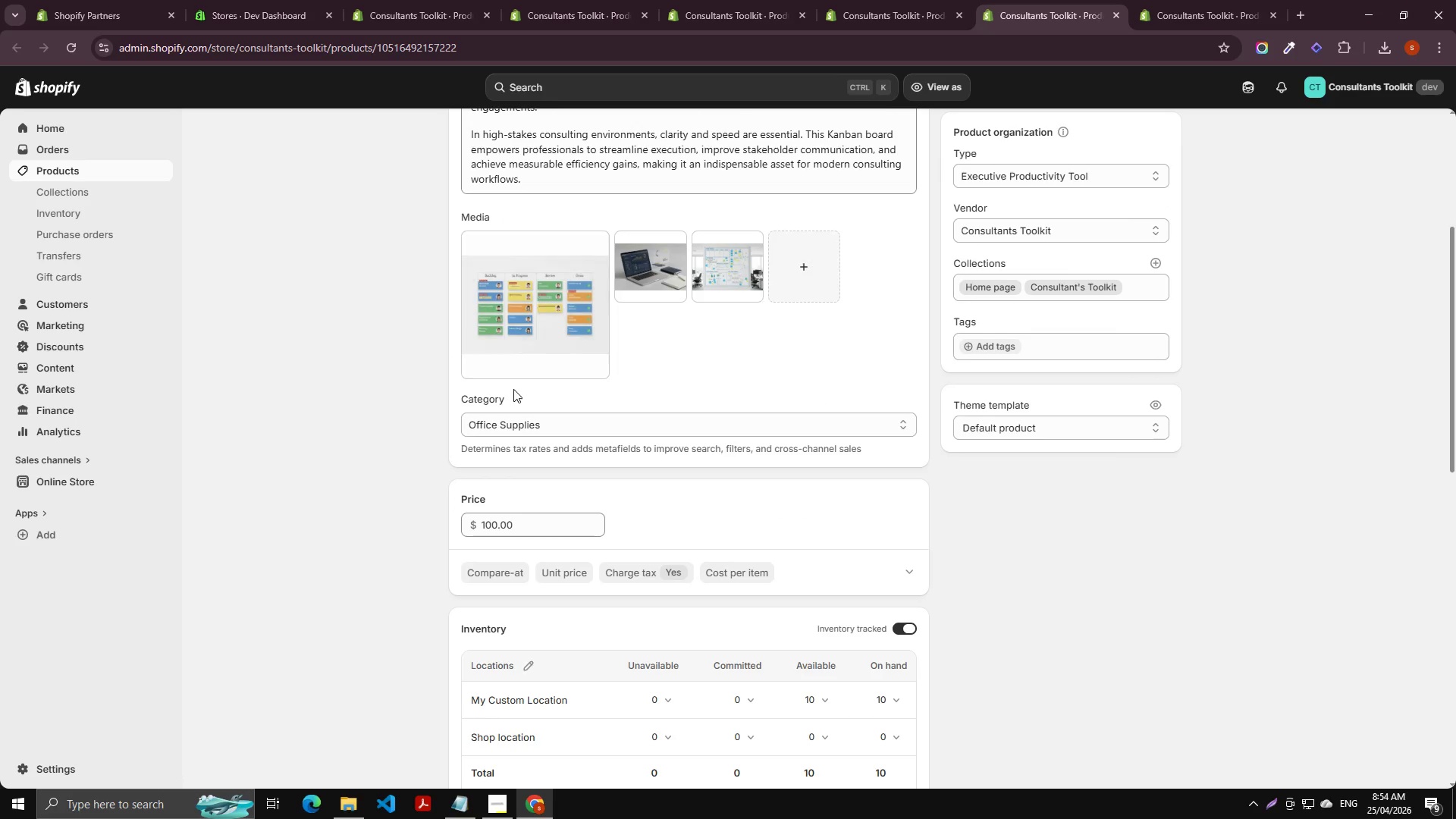 
left_click([399, 385])
 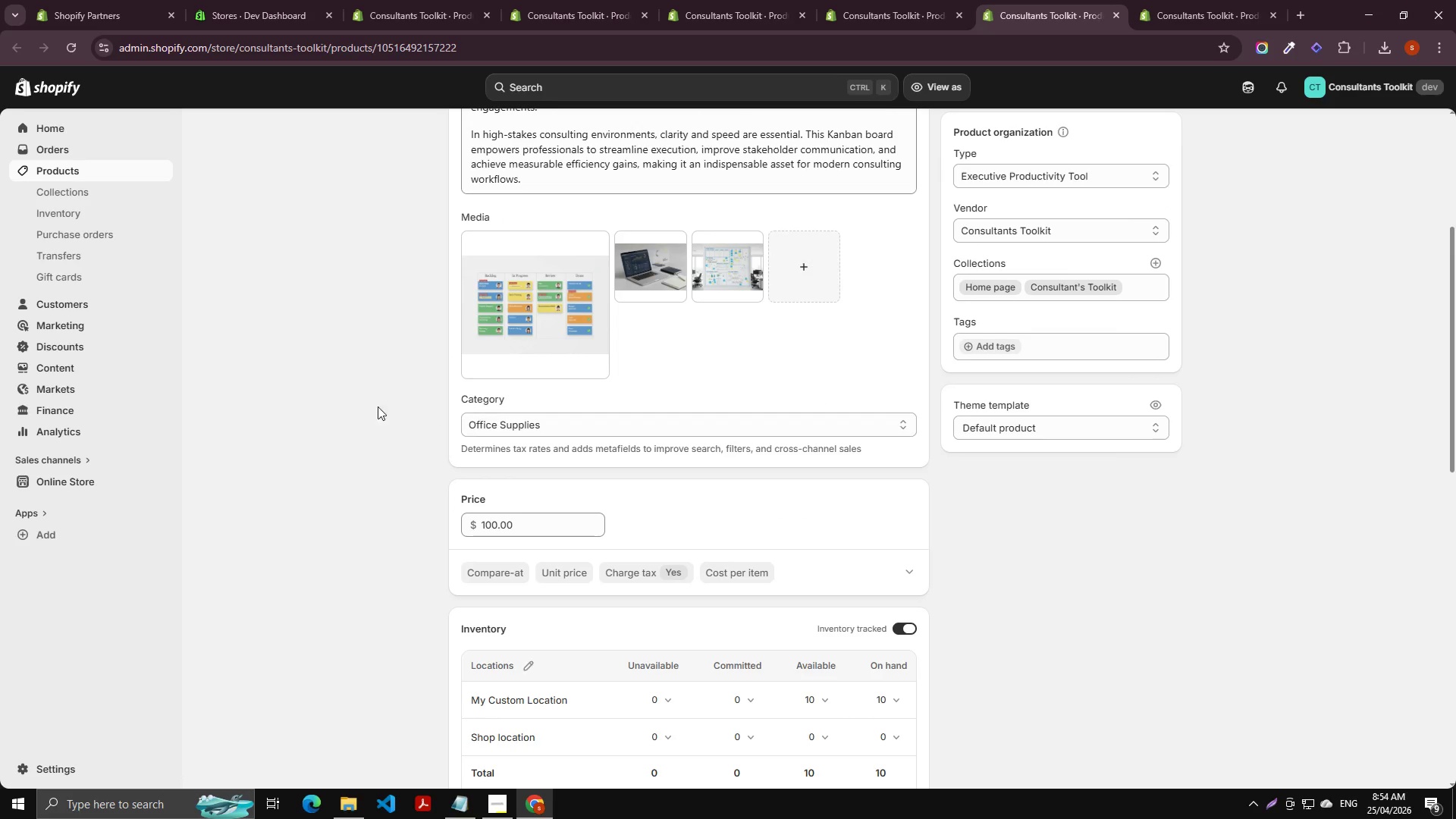 
scroll: coordinate [450, 353], scroll_direction: up, amount: 6.0
 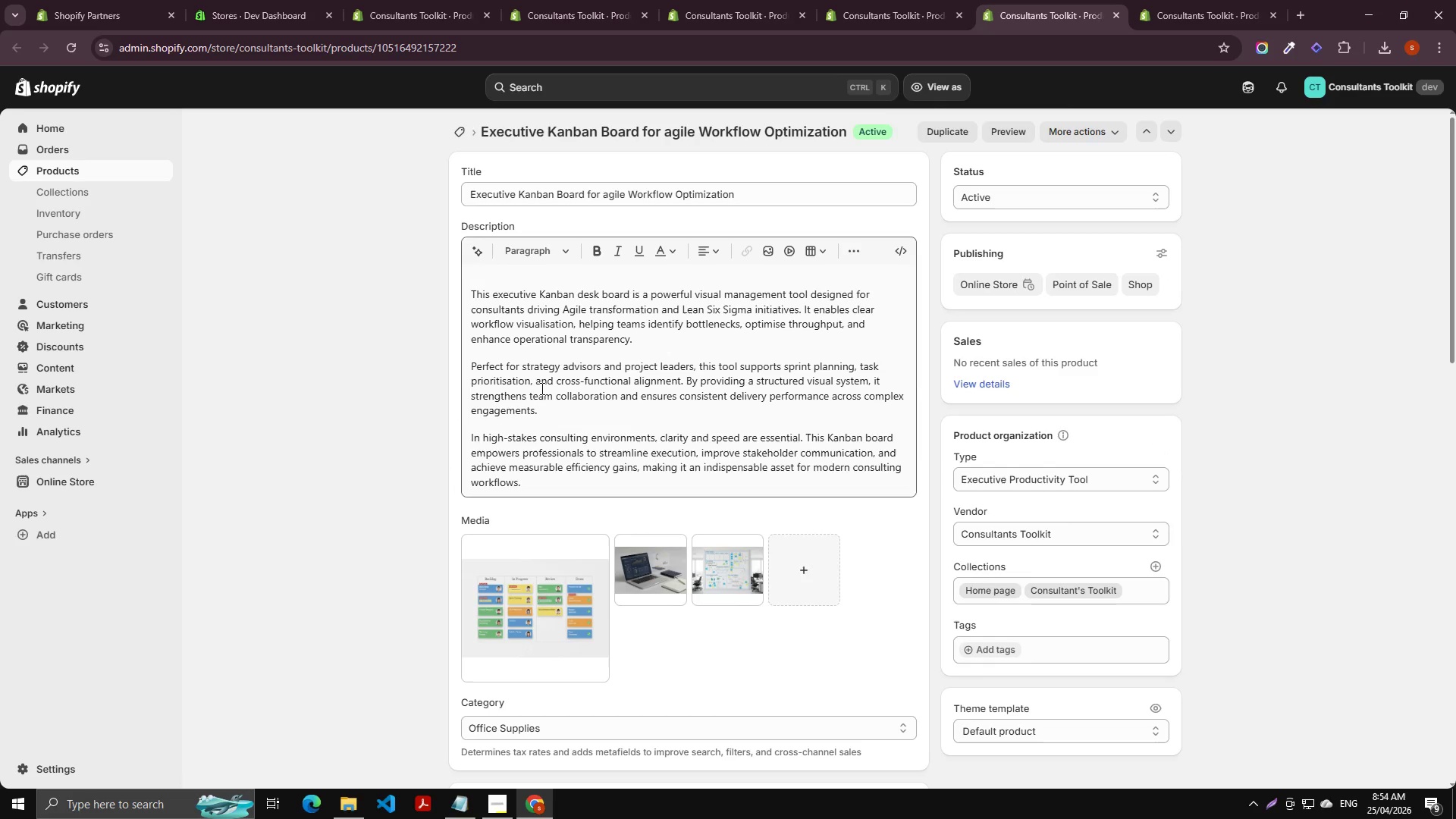 
left_click([542, 388])
 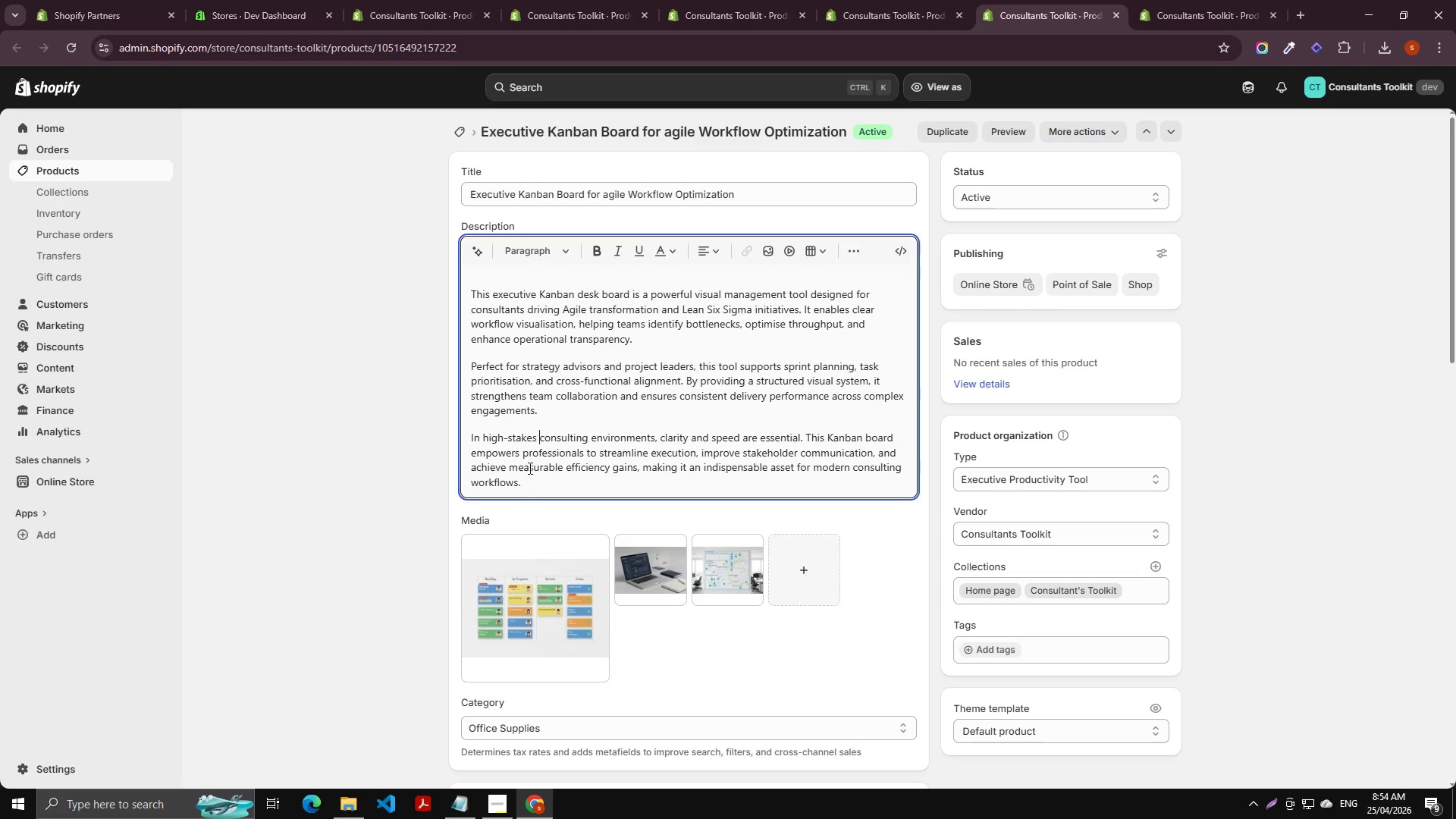 
left_click_drag(start_coordinate=[529, 482], to_coordinate=[463, 300])
 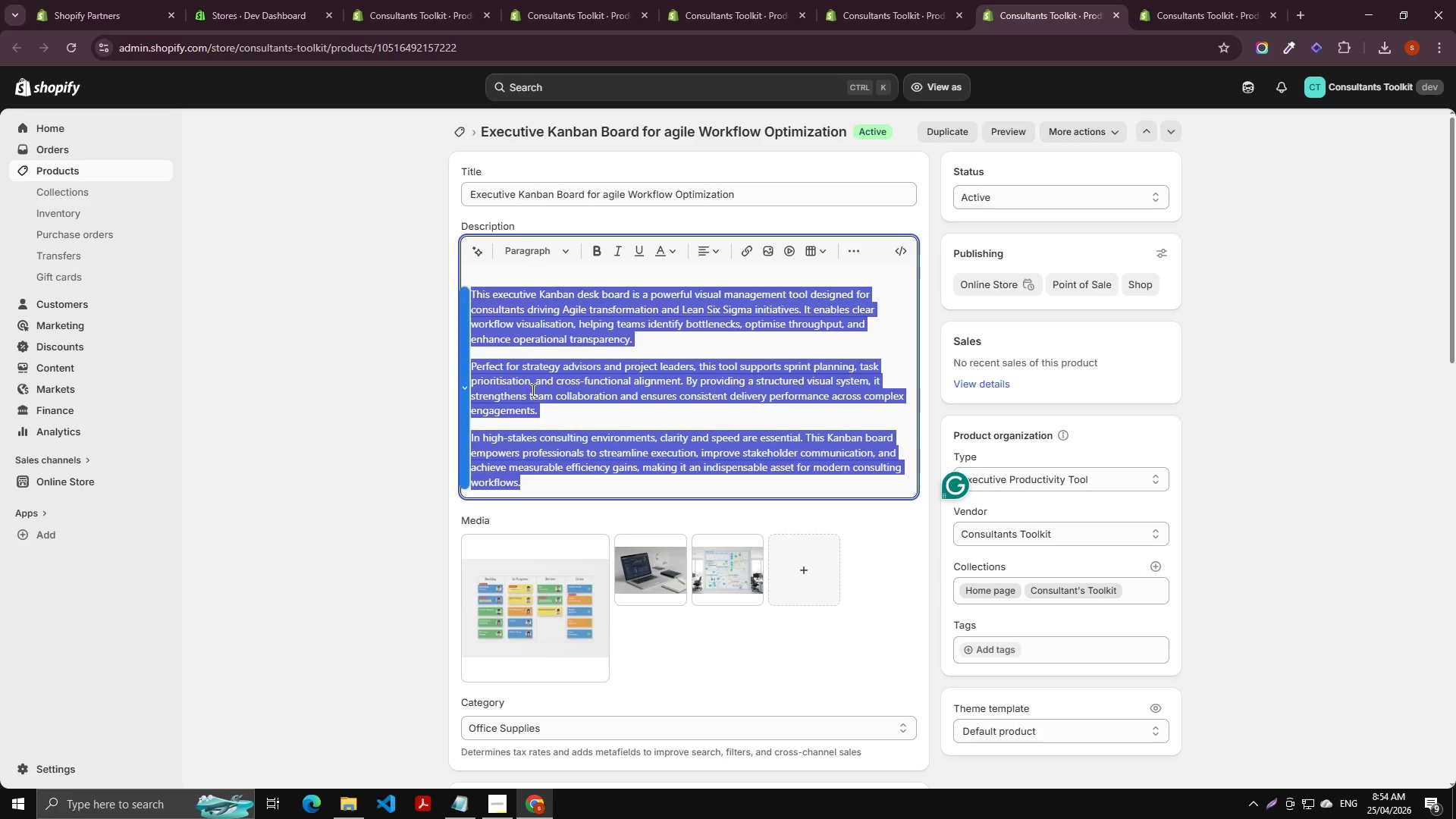 
left_click([532, 390])
 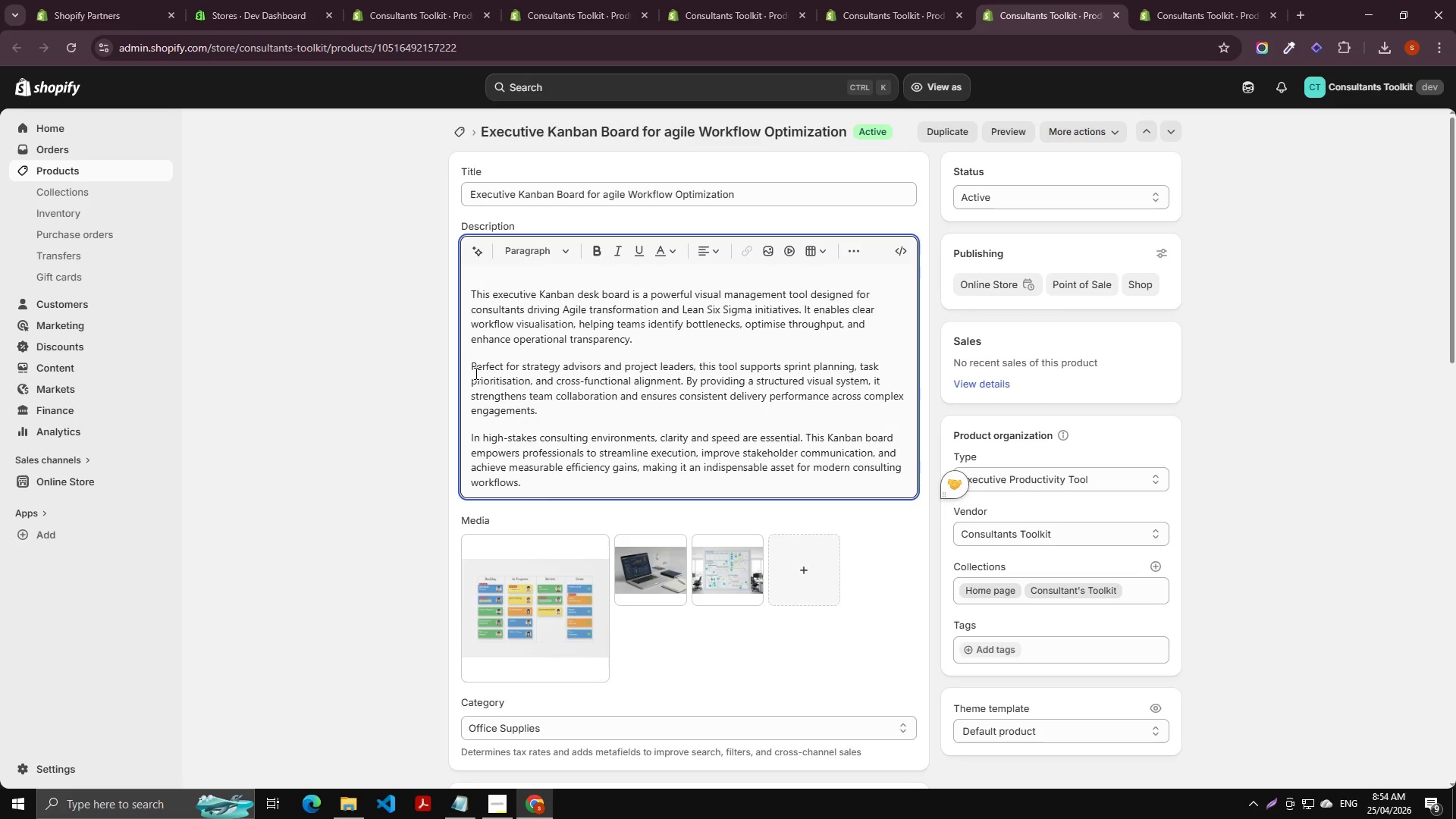 
left_click([472, 379])
 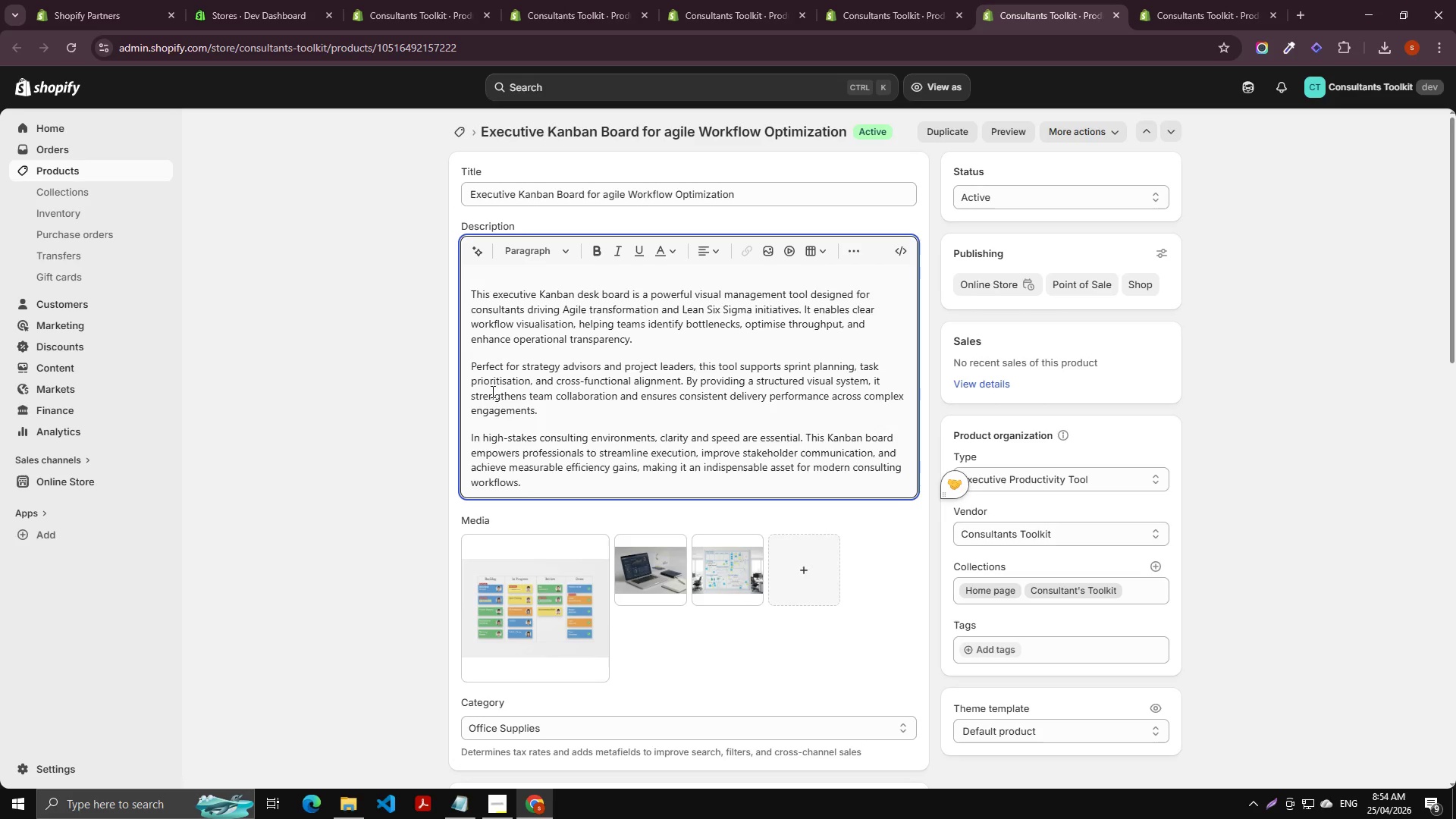 
left_click_drag(start_coordinate=[491, 391], to_coordinate=[518, 408])
 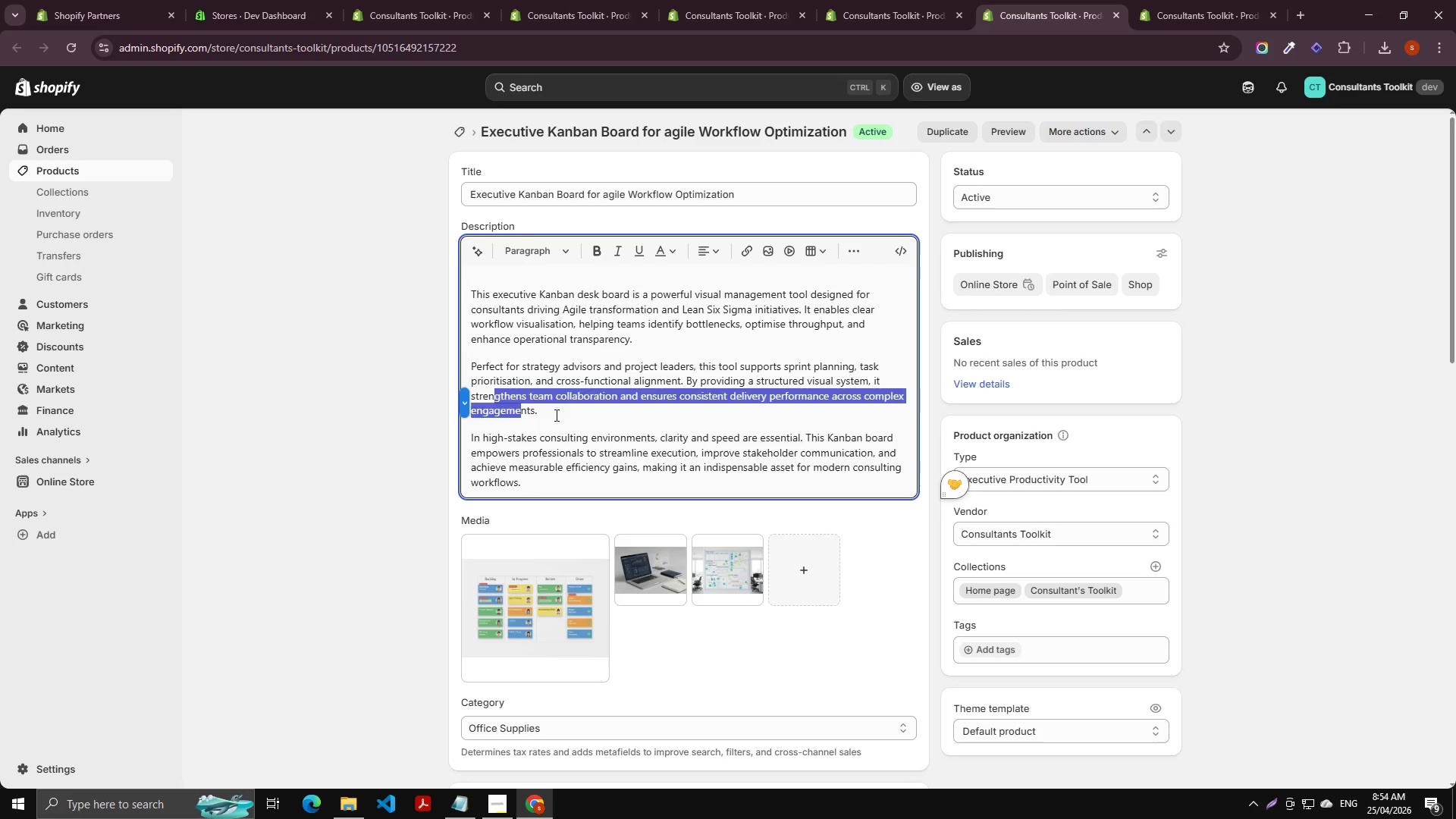 
left_click([555, 415])
 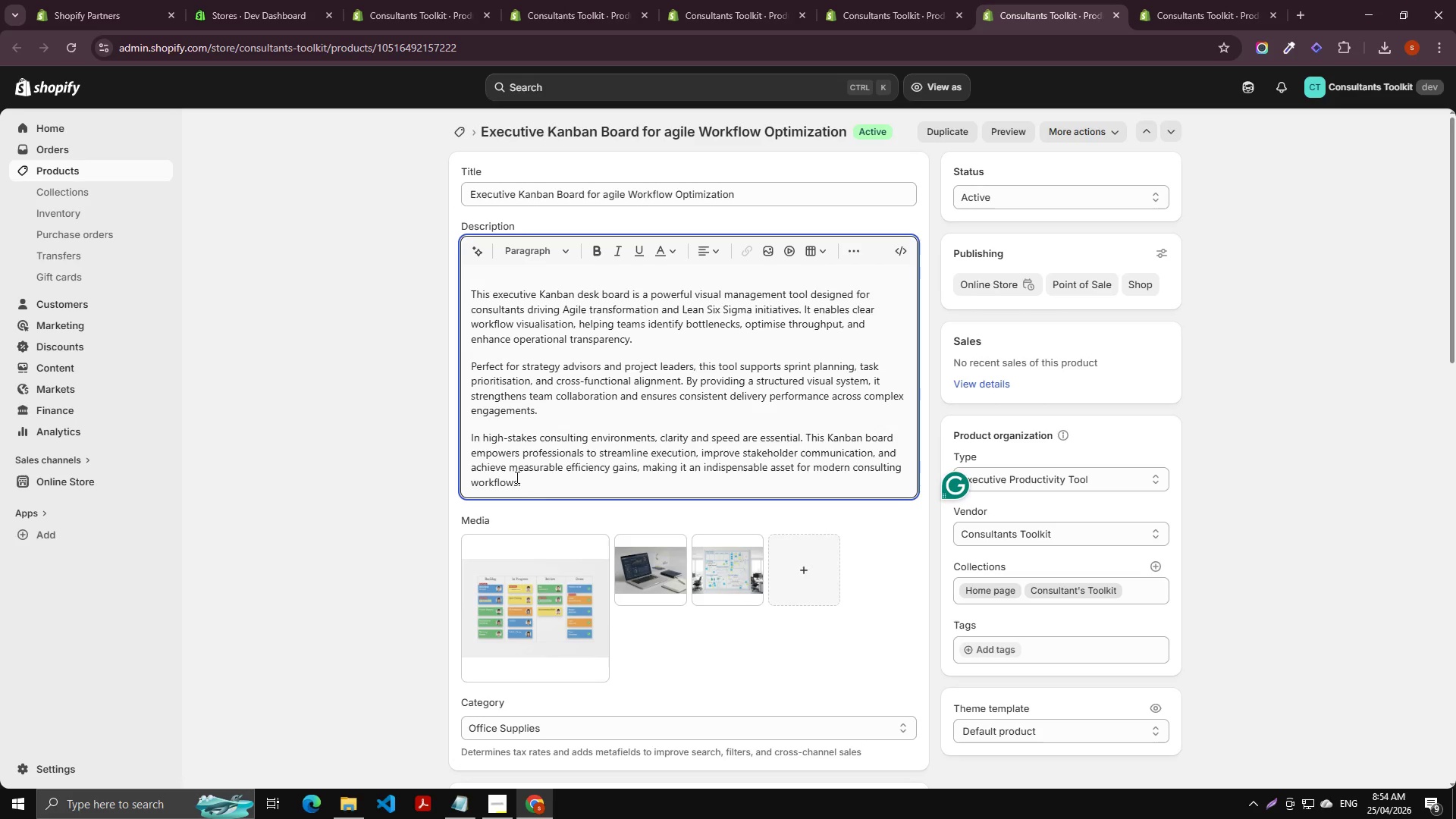 
left_click_drag(start_coordinate=[528, 485], to_coordinate=[475, 275])
 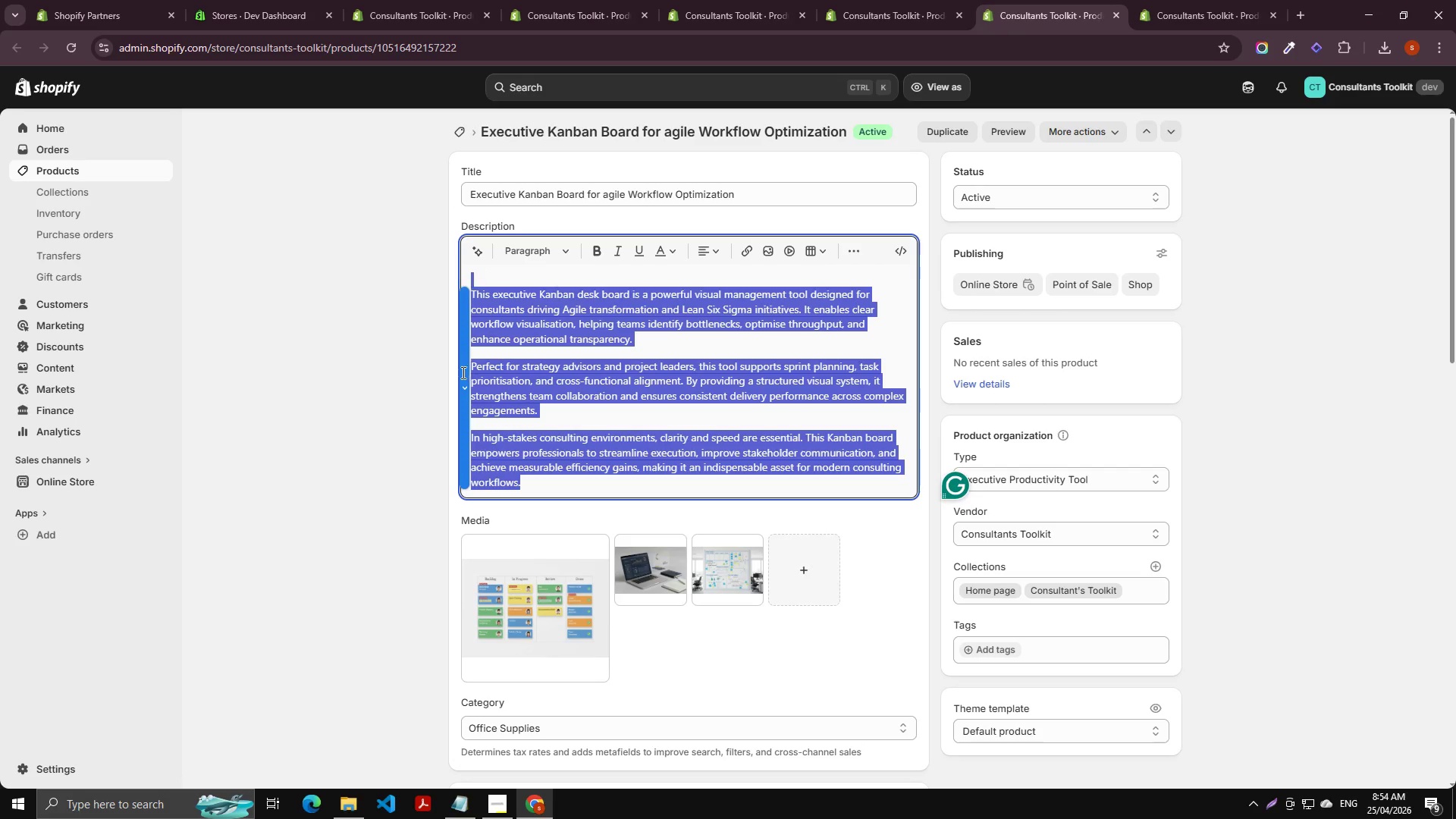 
left_click([461, 375])
 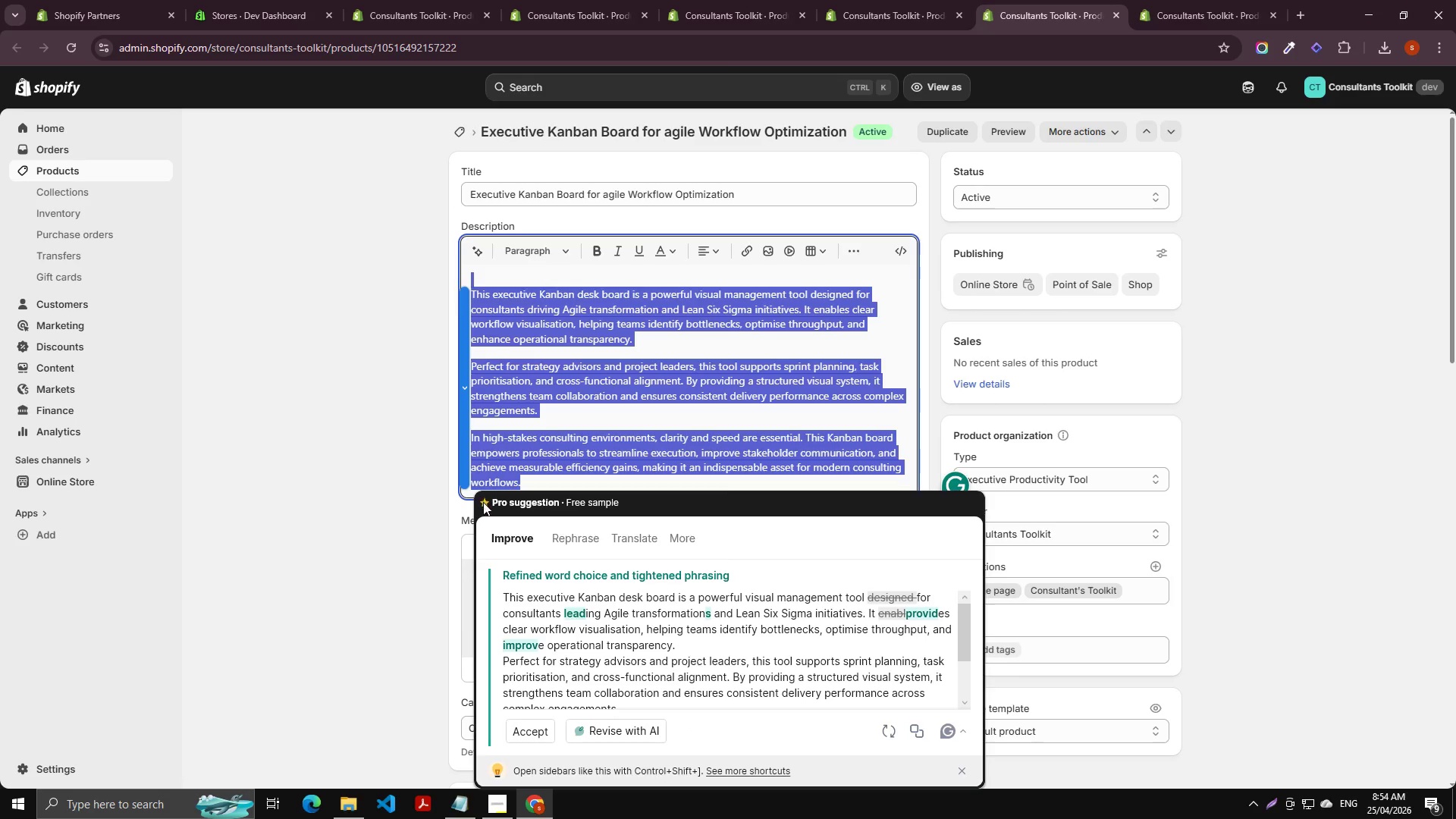 
wait(6.05)
 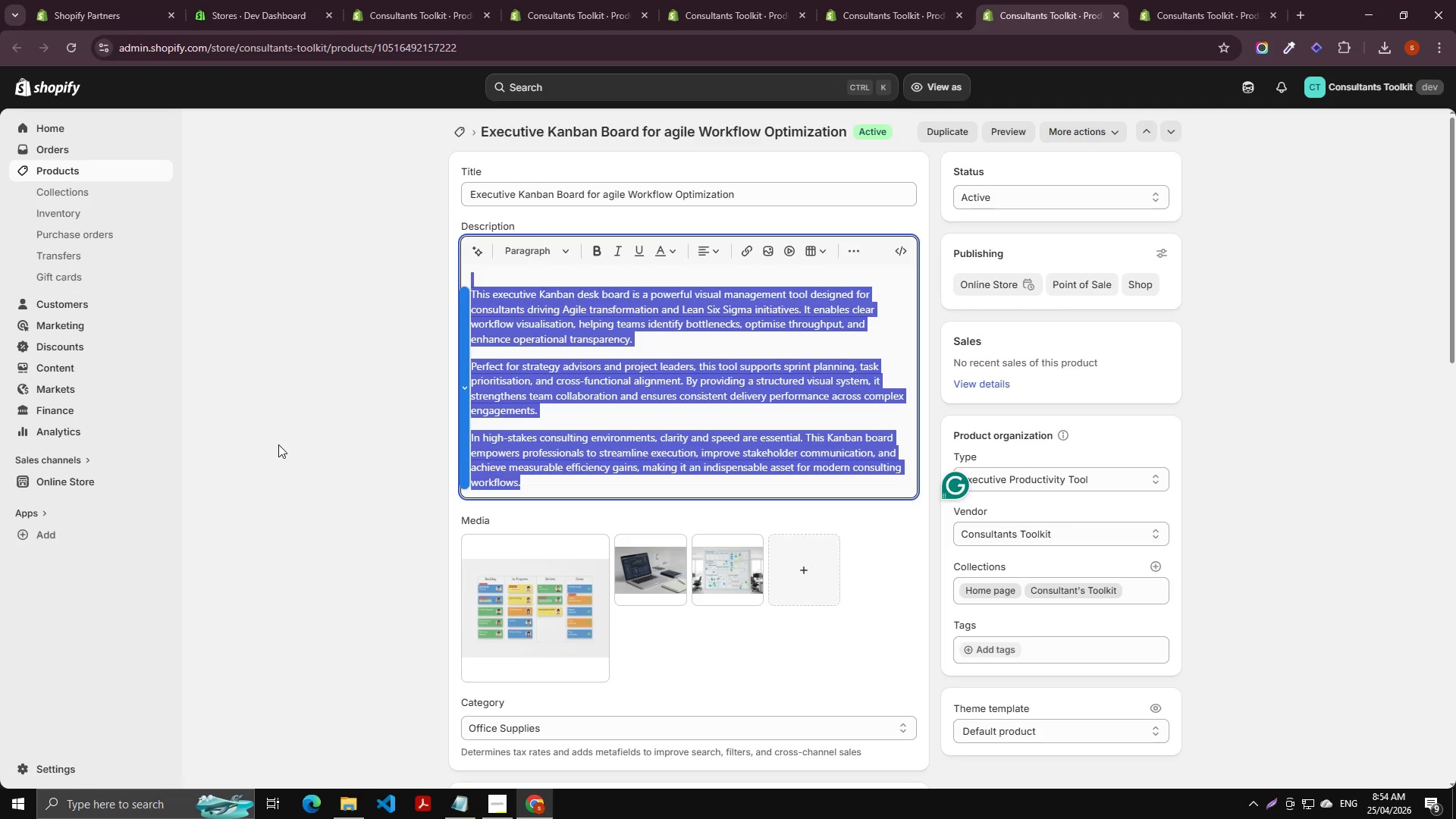 
mouse_move([476, 466])
 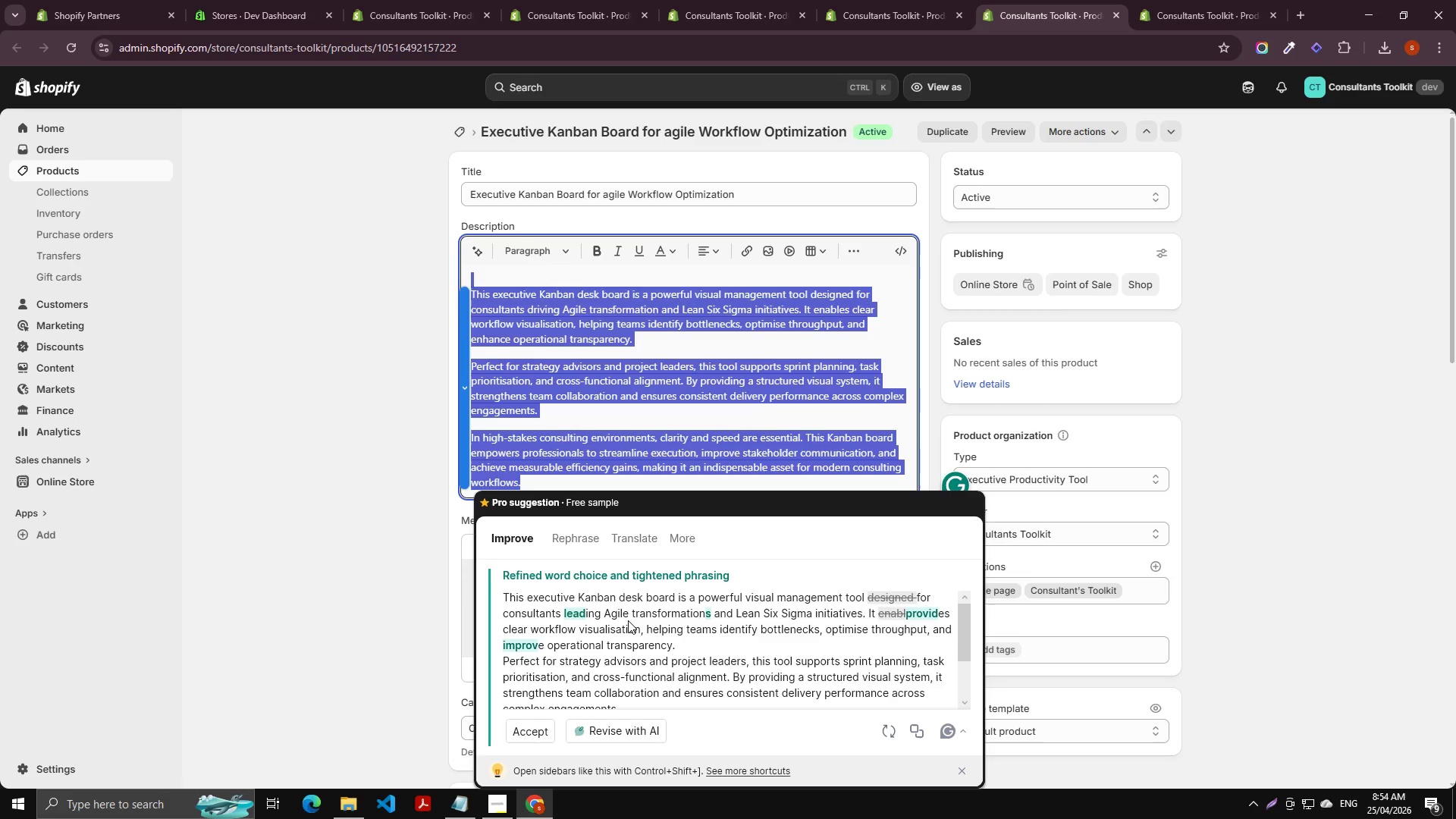 
wait(6.44)
 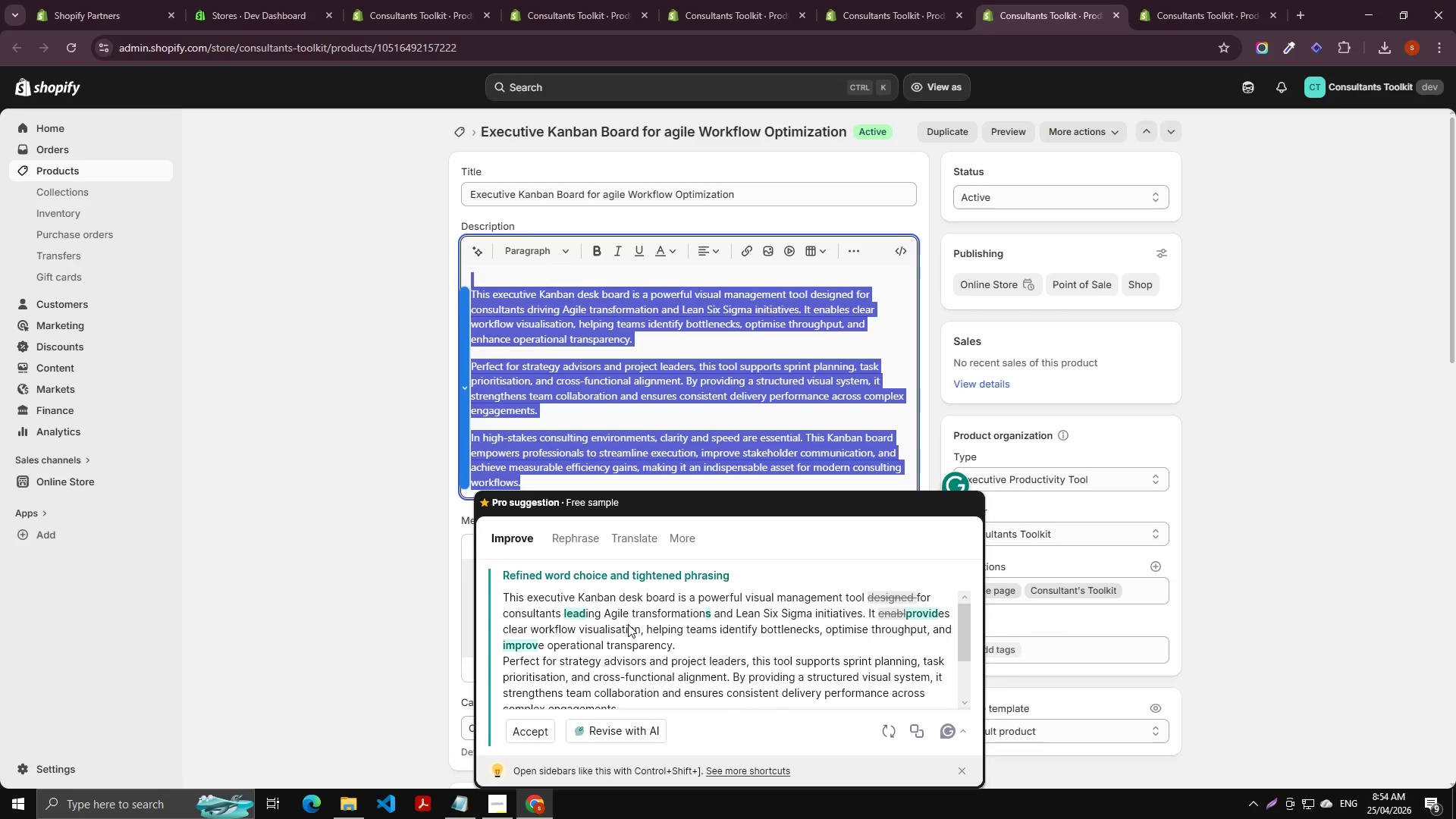 
scroll: coordinate [570, 553], scroll_direction: down, amount: 2.0
 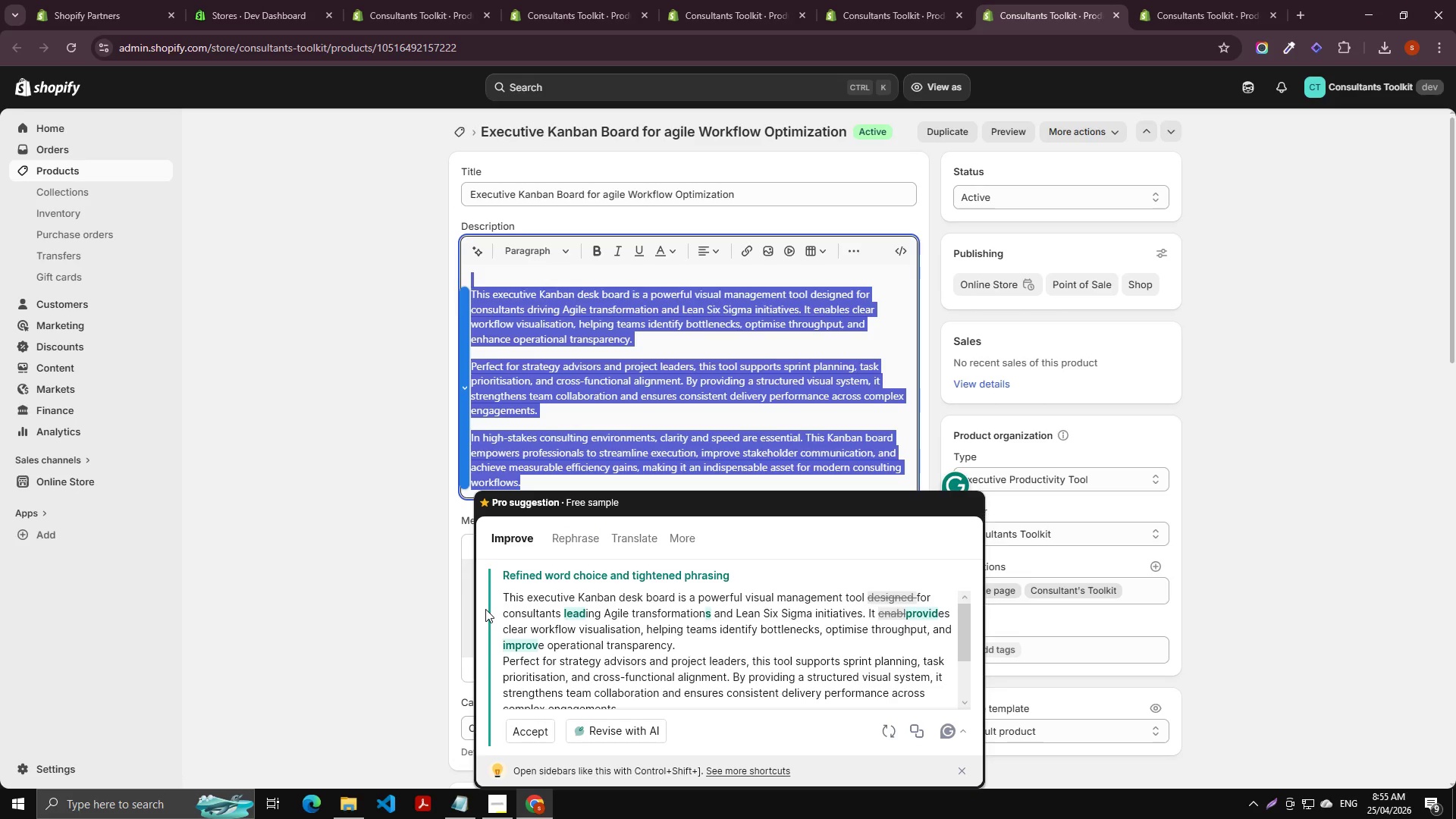 
left_click([343, 472])
 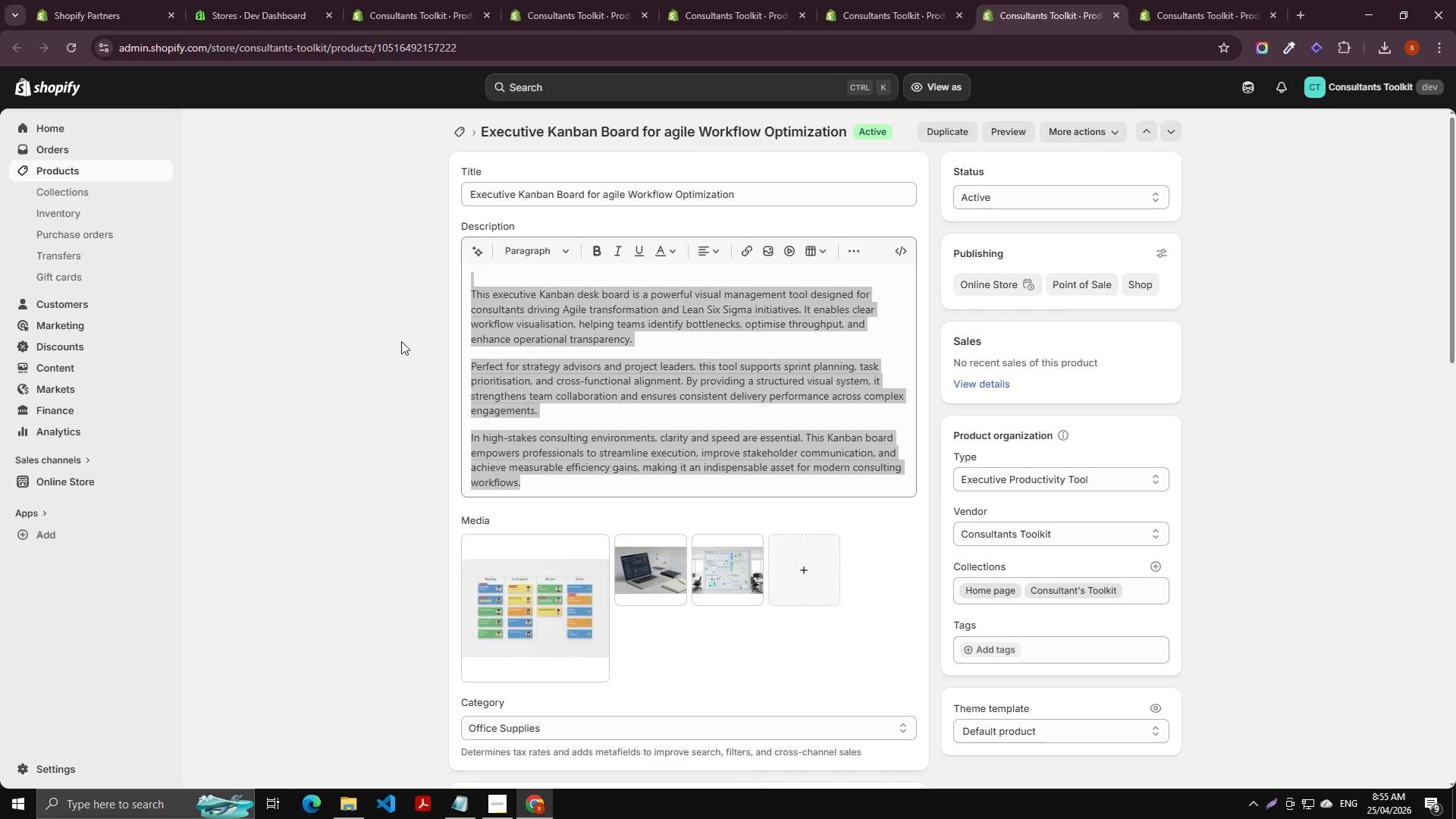 
left_click([391, 320])
 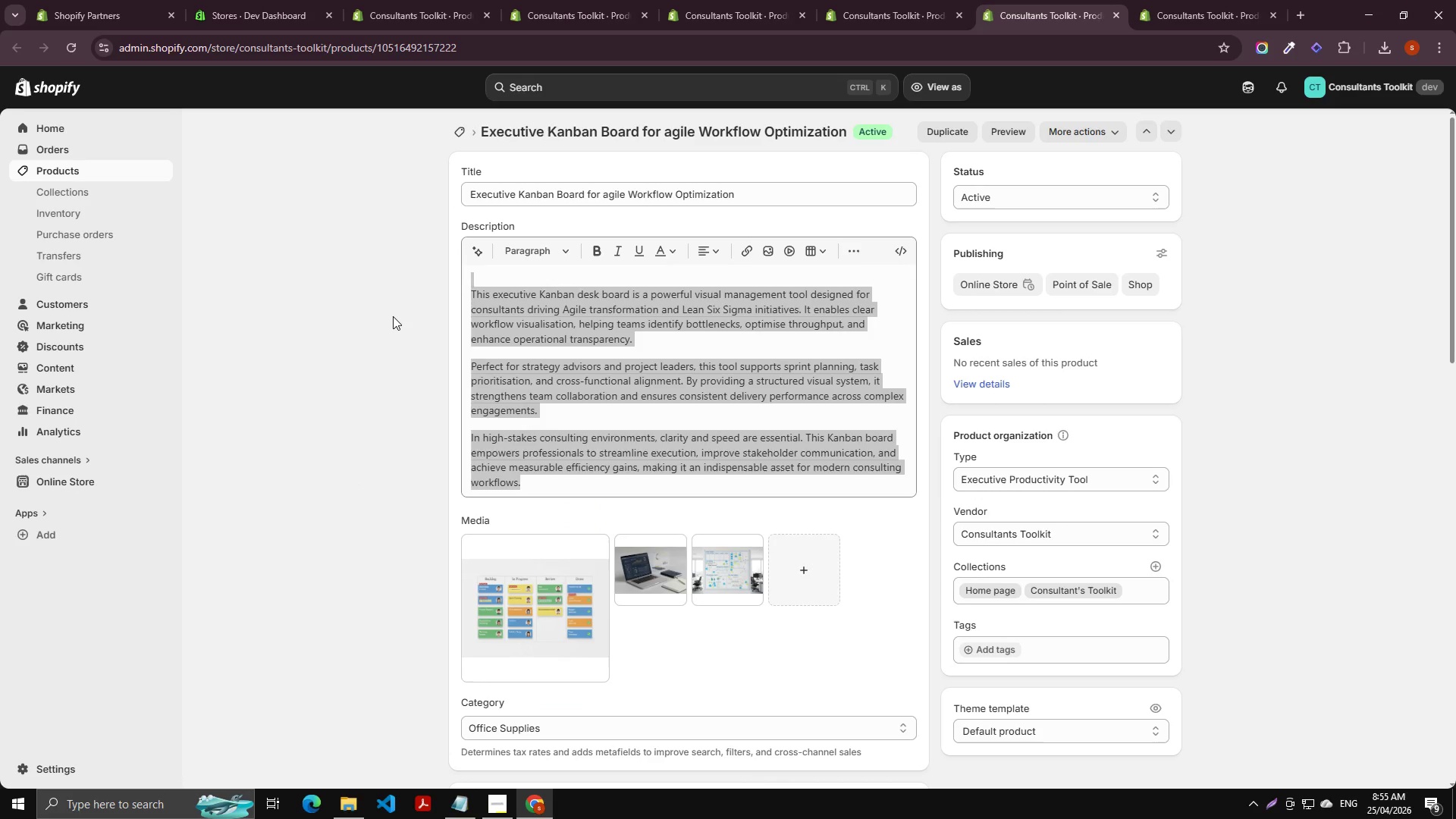 
scroll: coordinate [549, 463], scroll_direction: up, amount: 7.0
 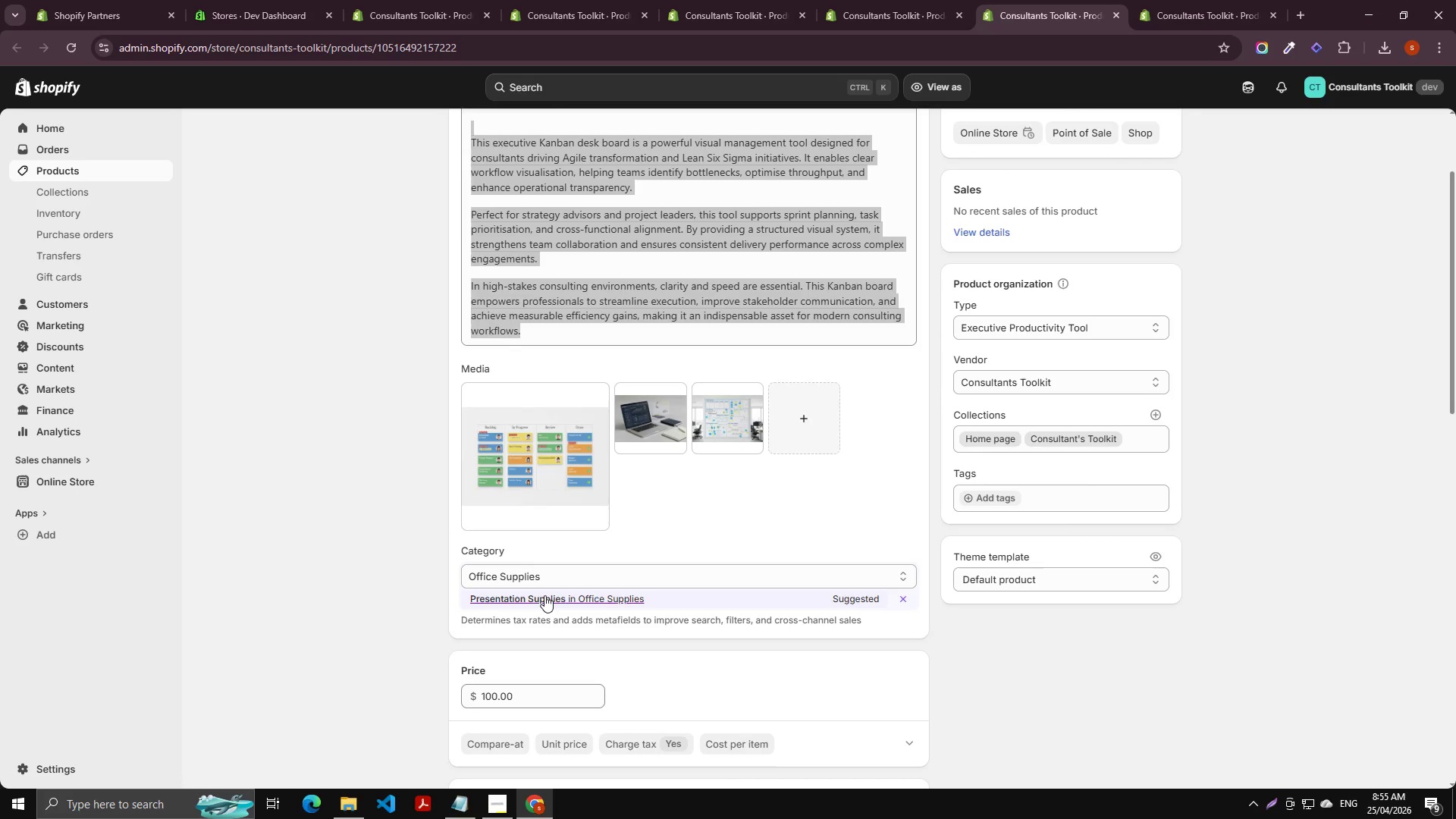 
left_click([358, 574])
 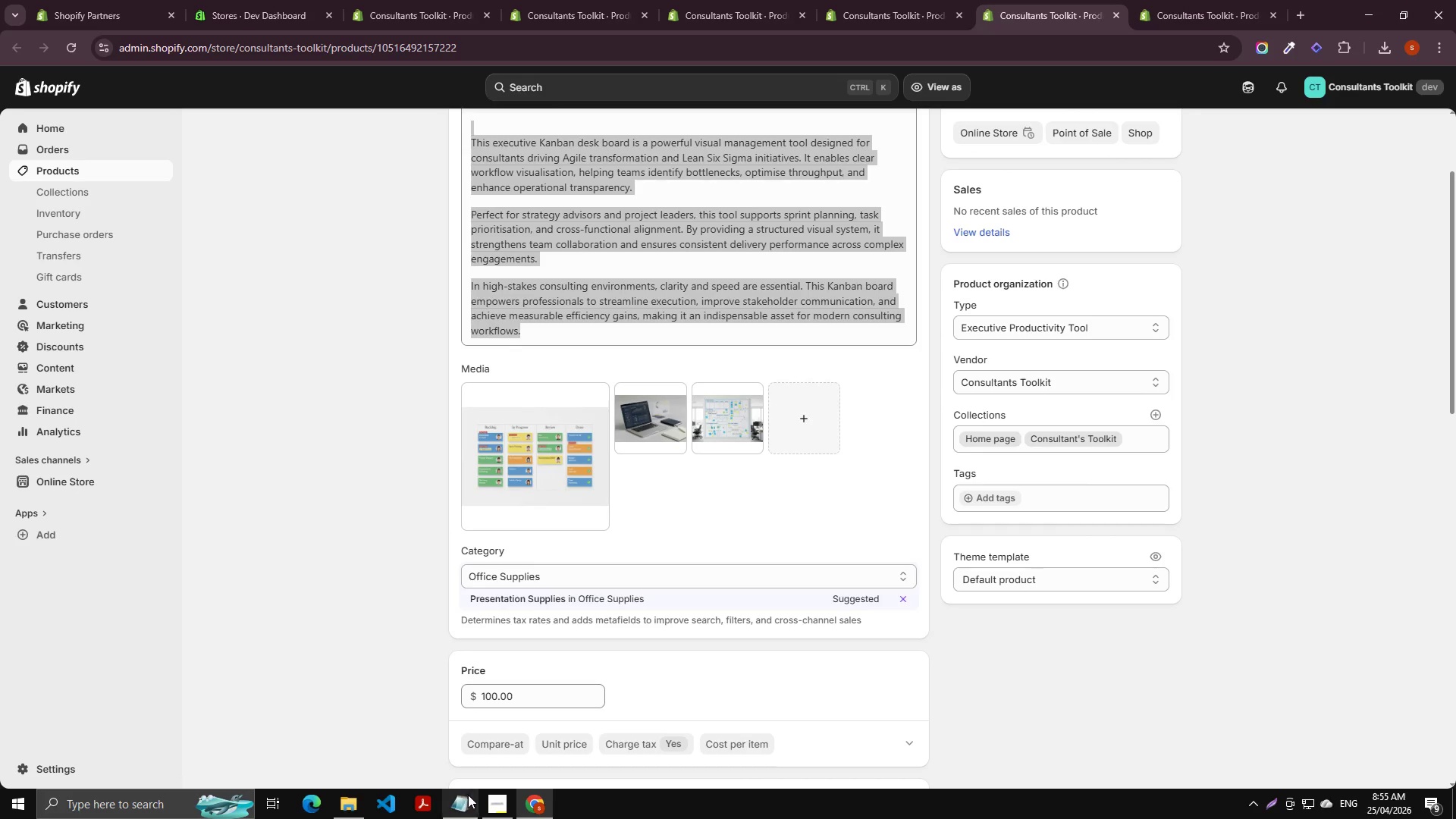 
left_click([488, 799])
 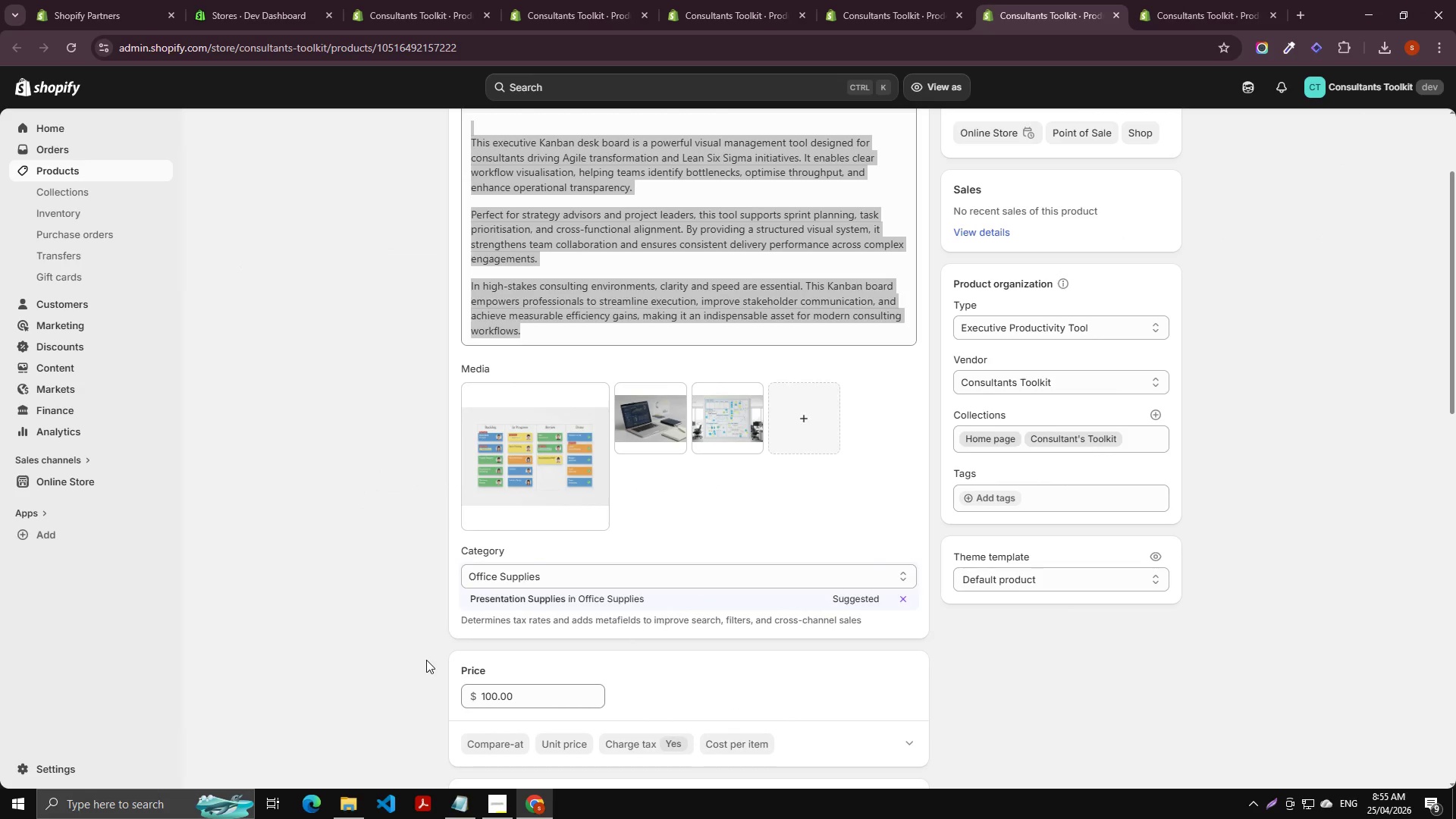 
wait(21.8)
 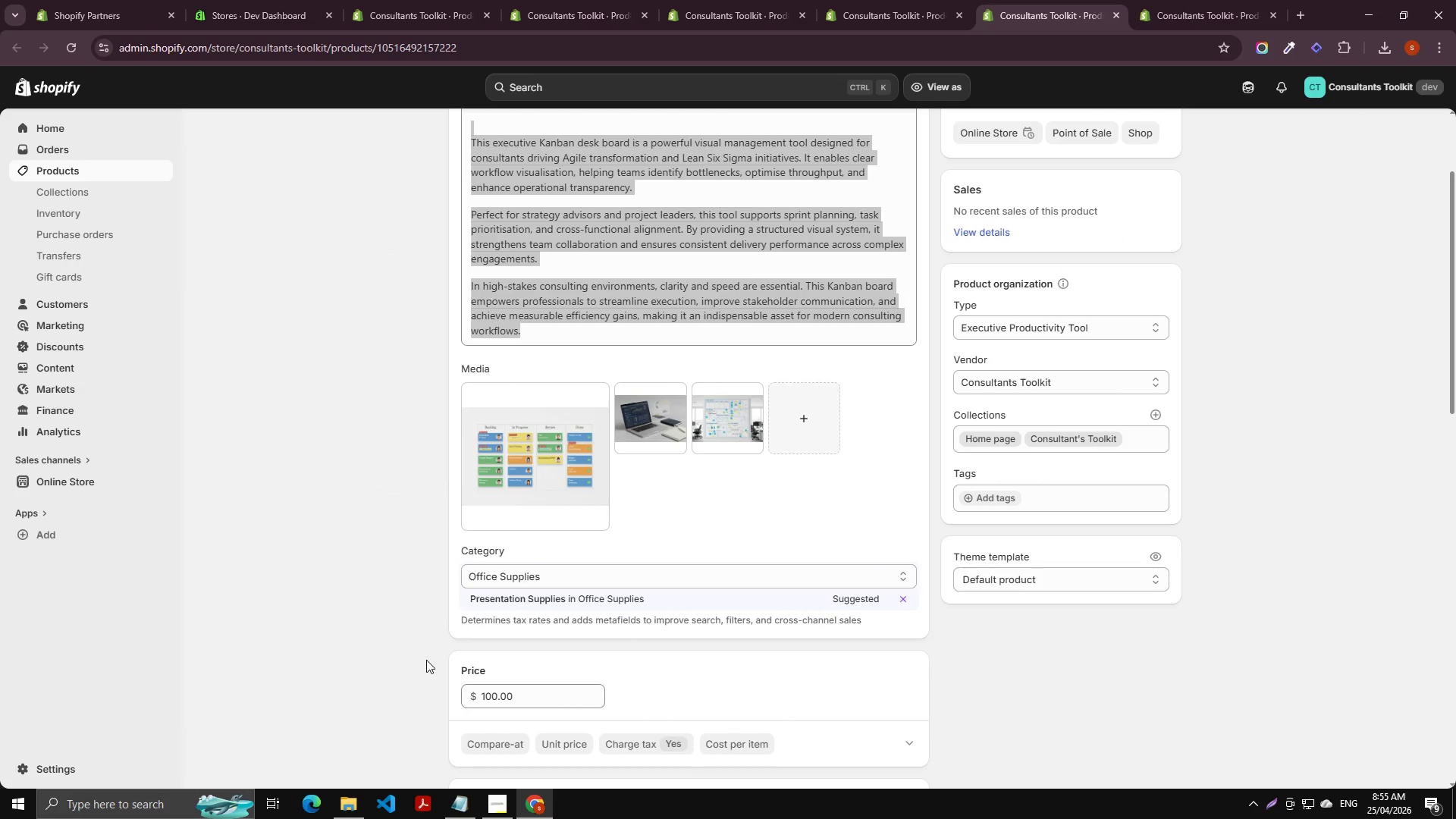 
scroll: coordinate [529, 362], scroll_direction: up, amount: 1.0
 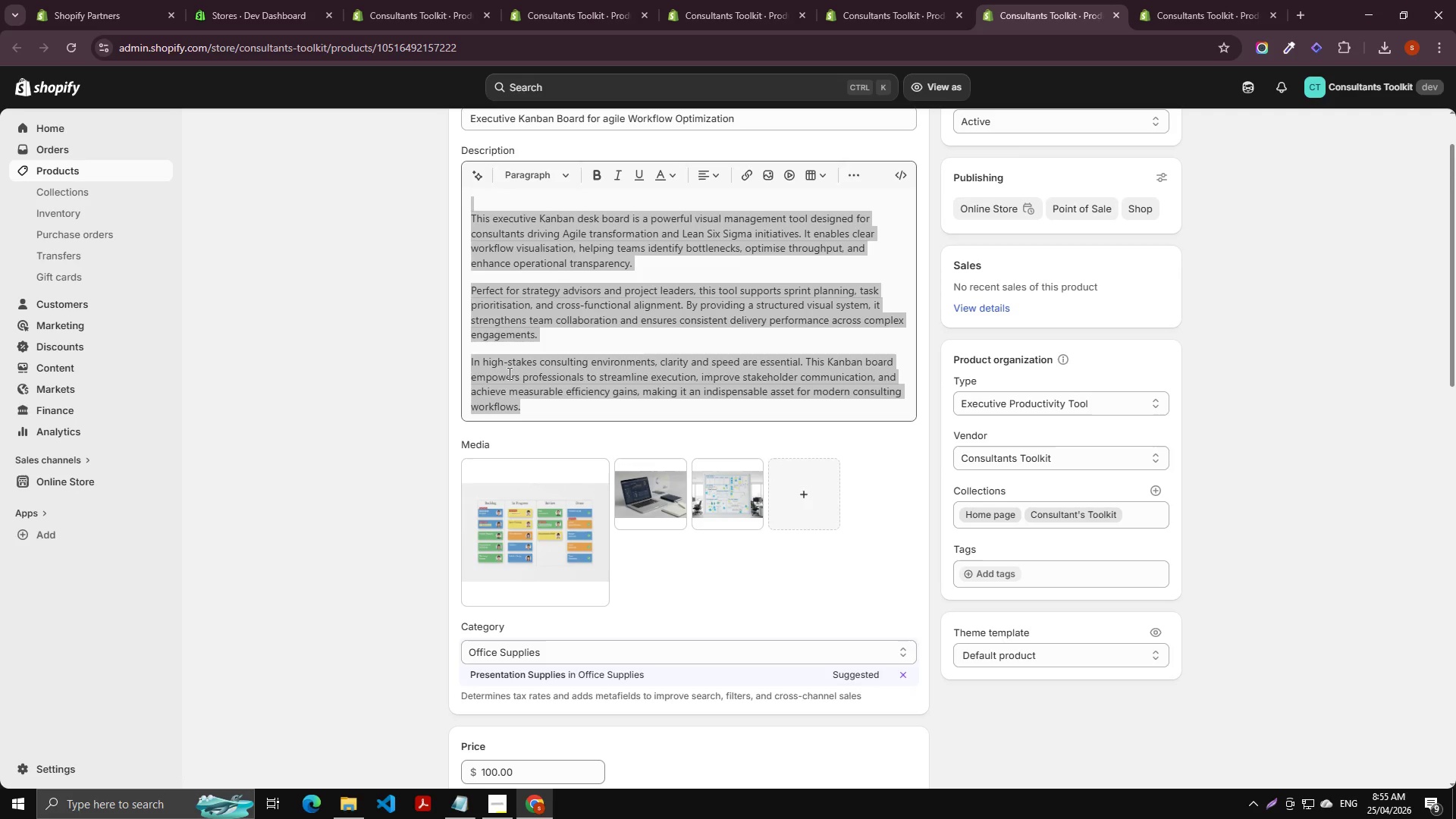 
left_click([508, 373])
 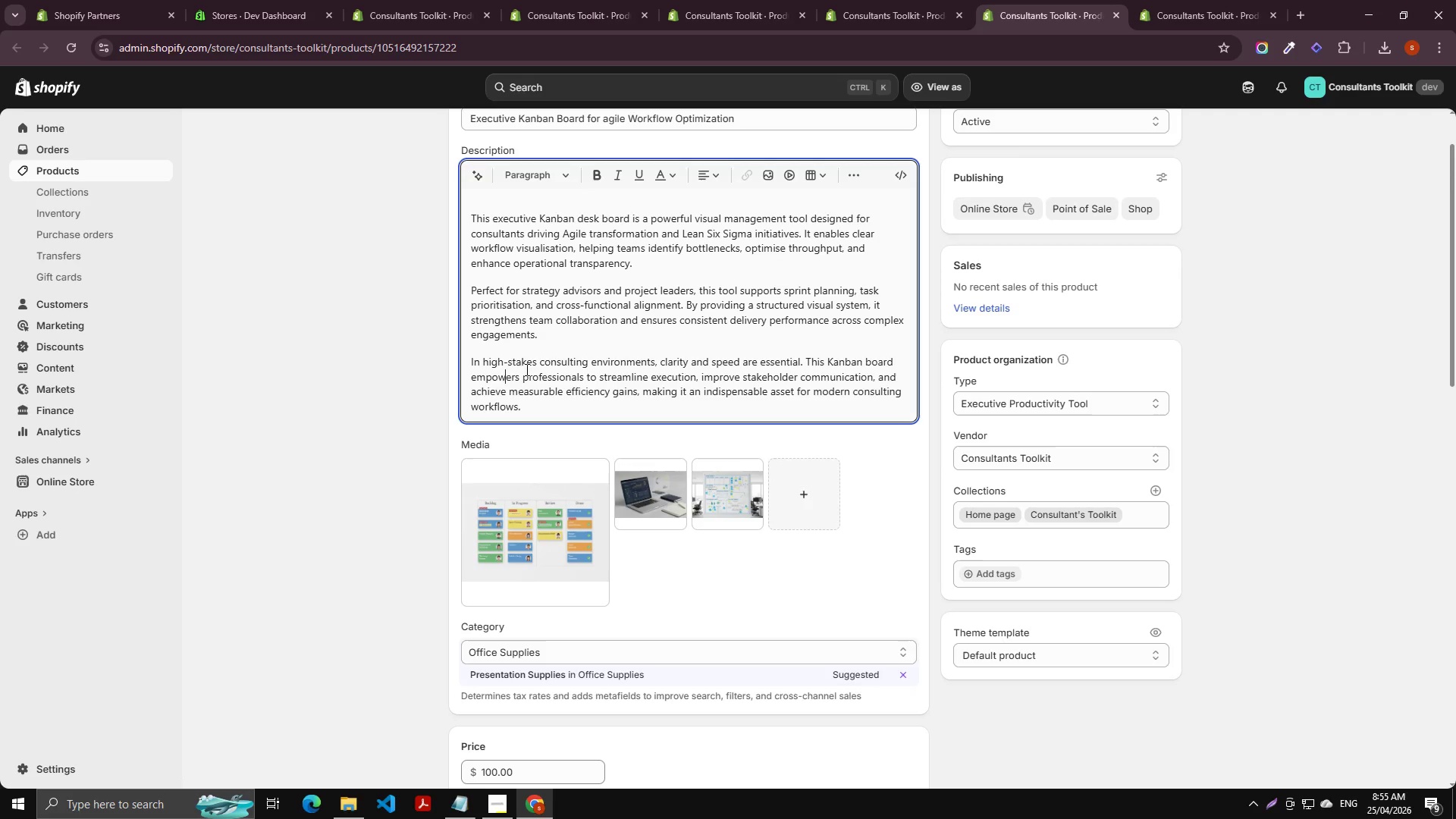 
left_click([526, 369])
 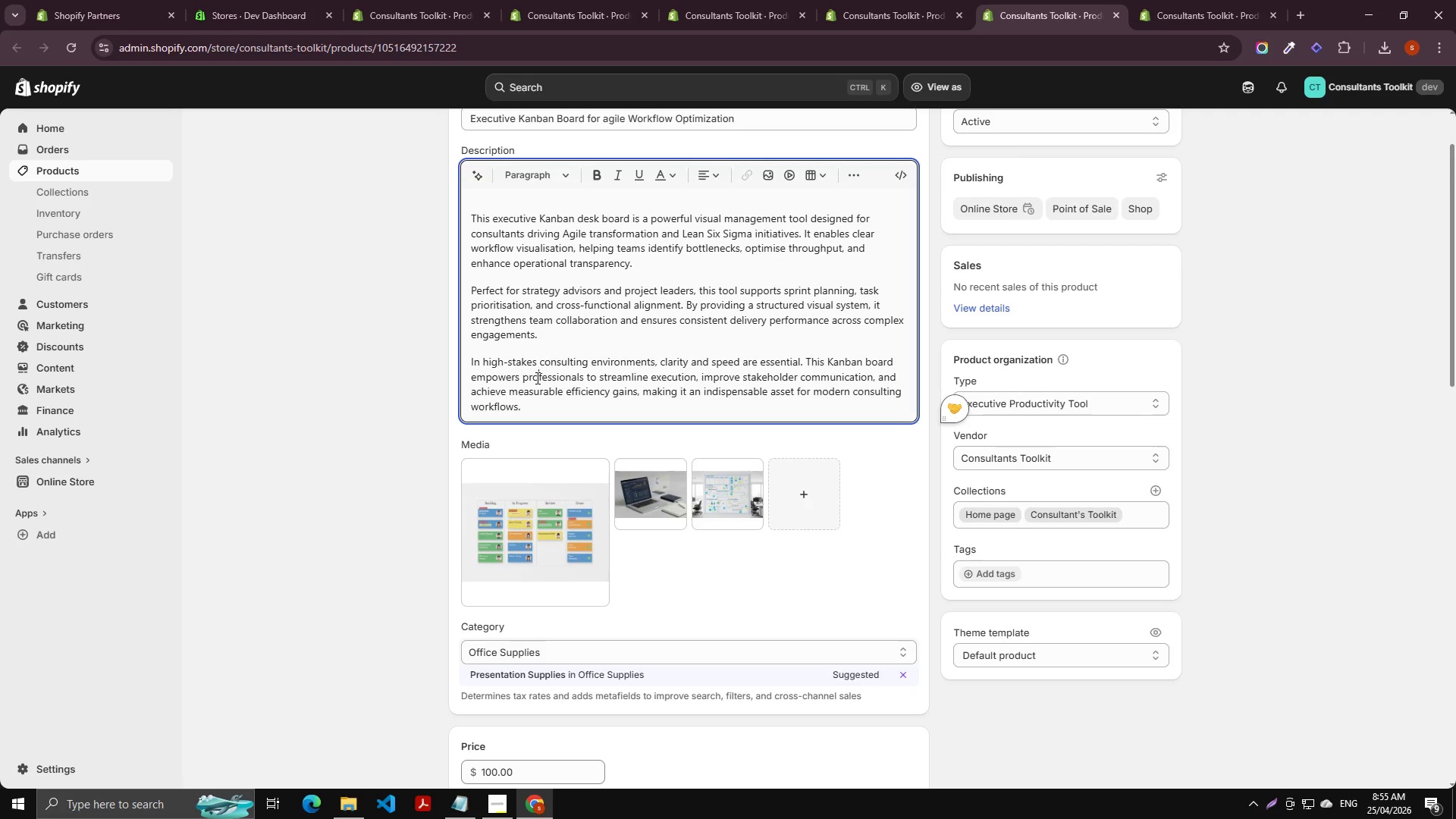 
double_click([536, 378])
 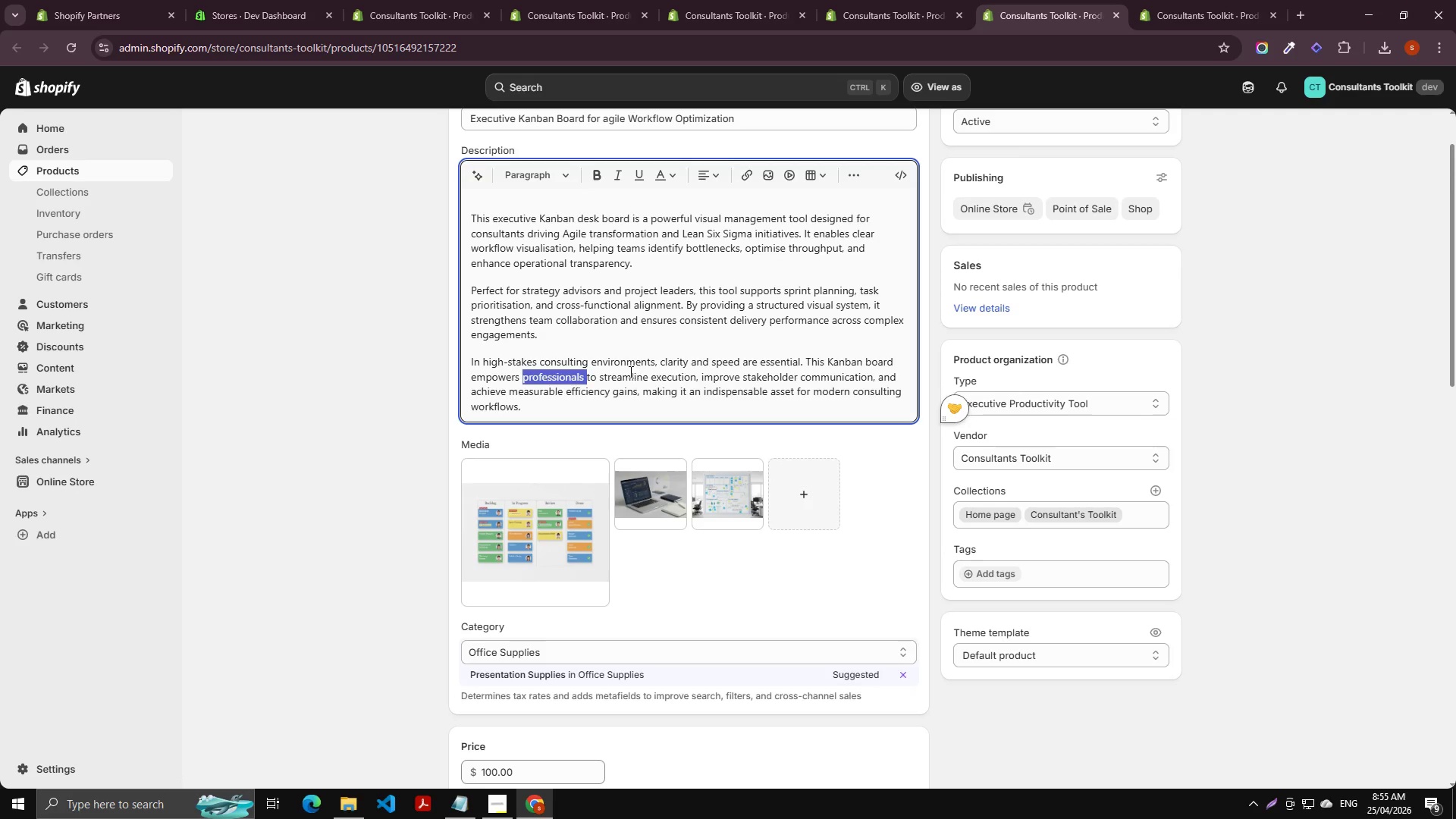 
double_click([629, 372])
 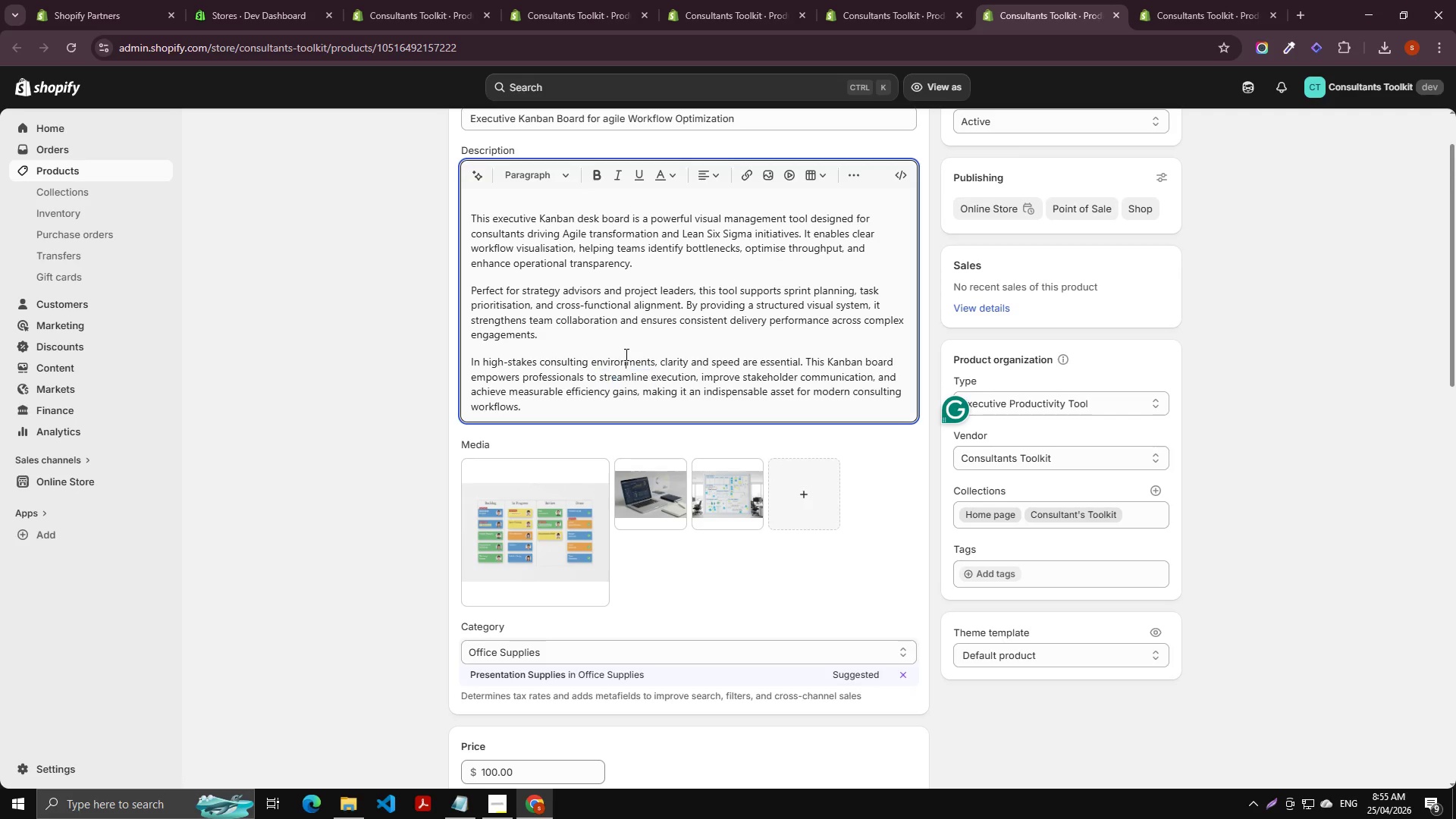 
double_click([625, 354])
 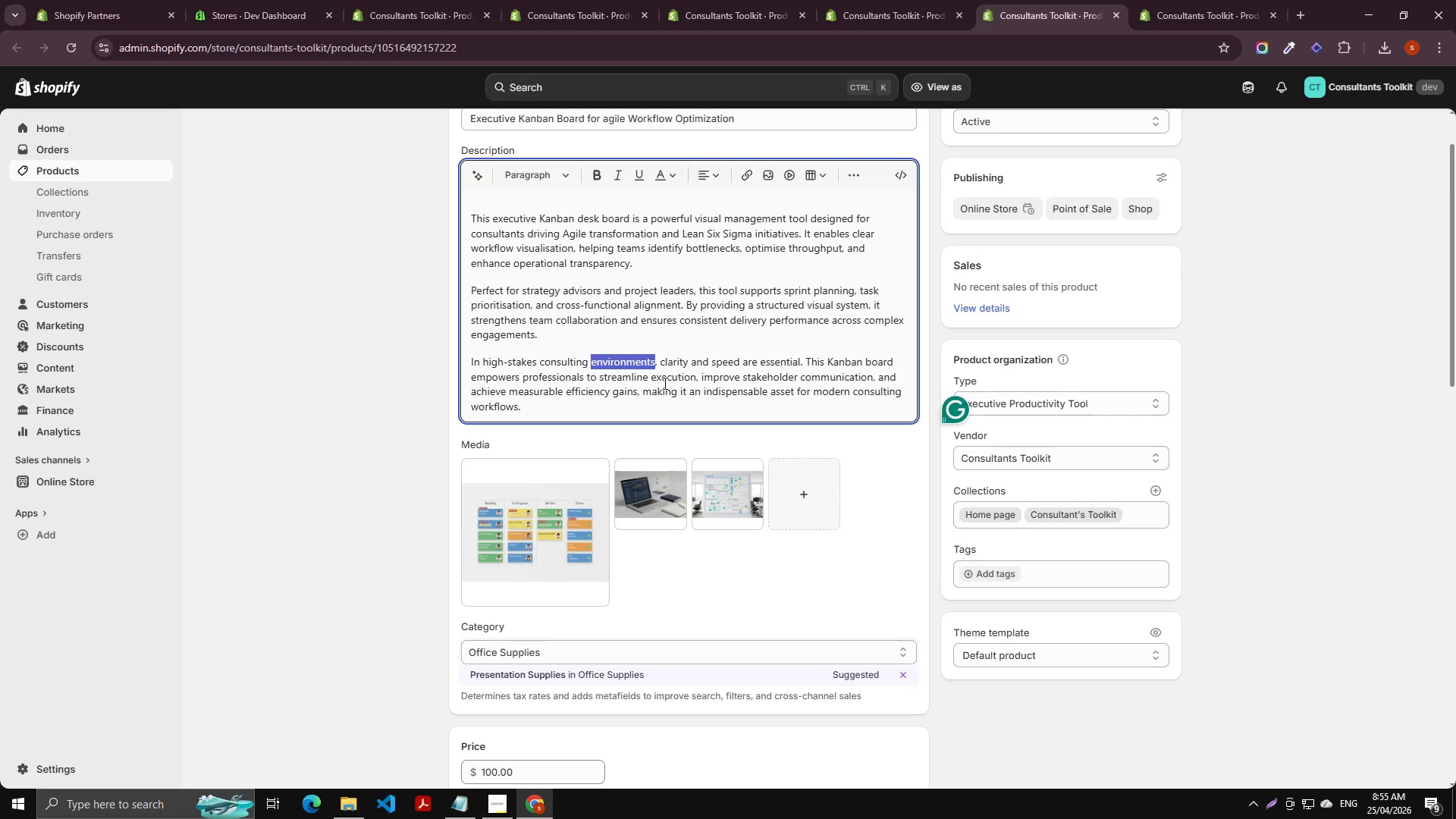 
double_click([664, 383])
 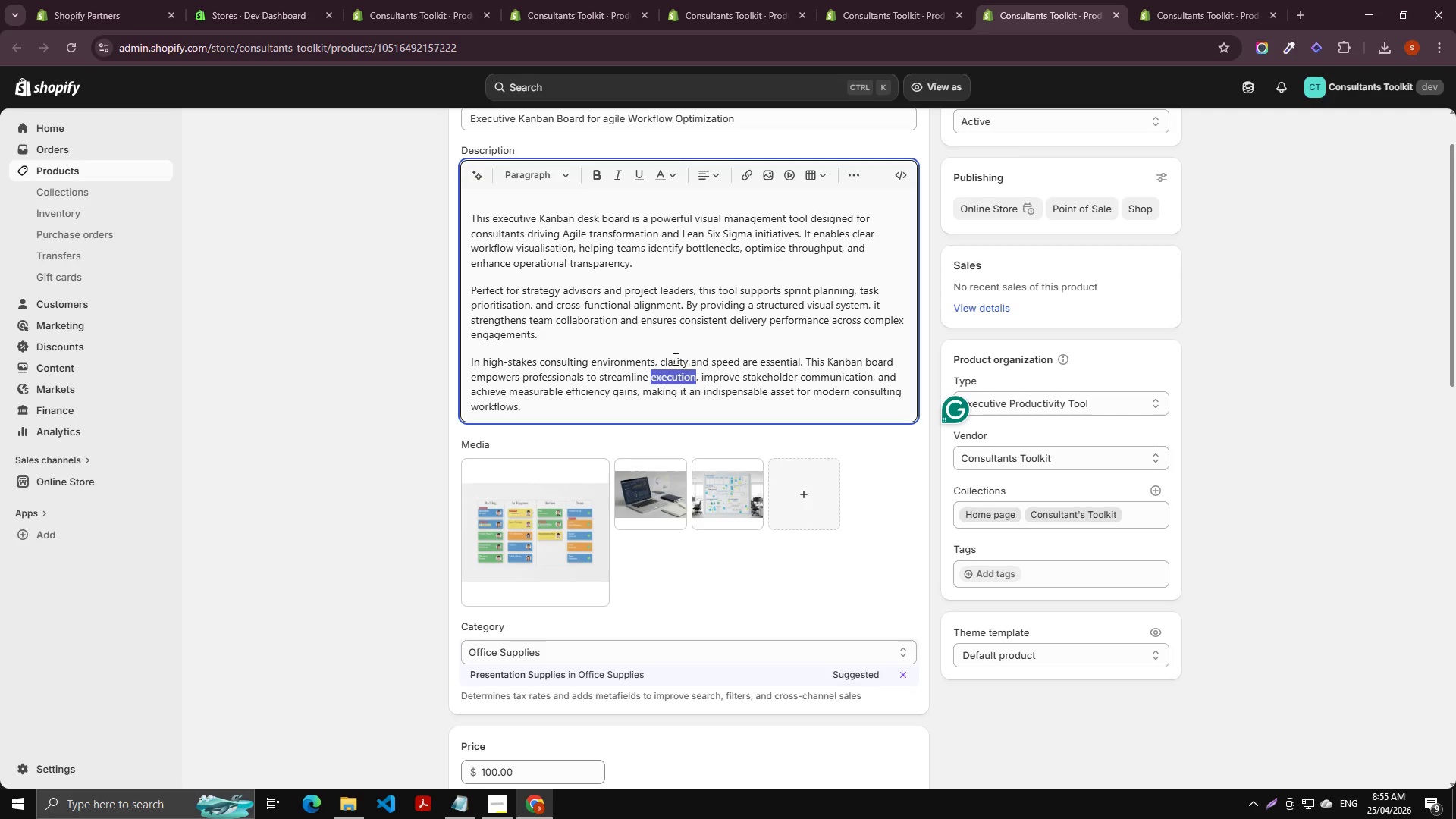 
double_click([674, 359])
 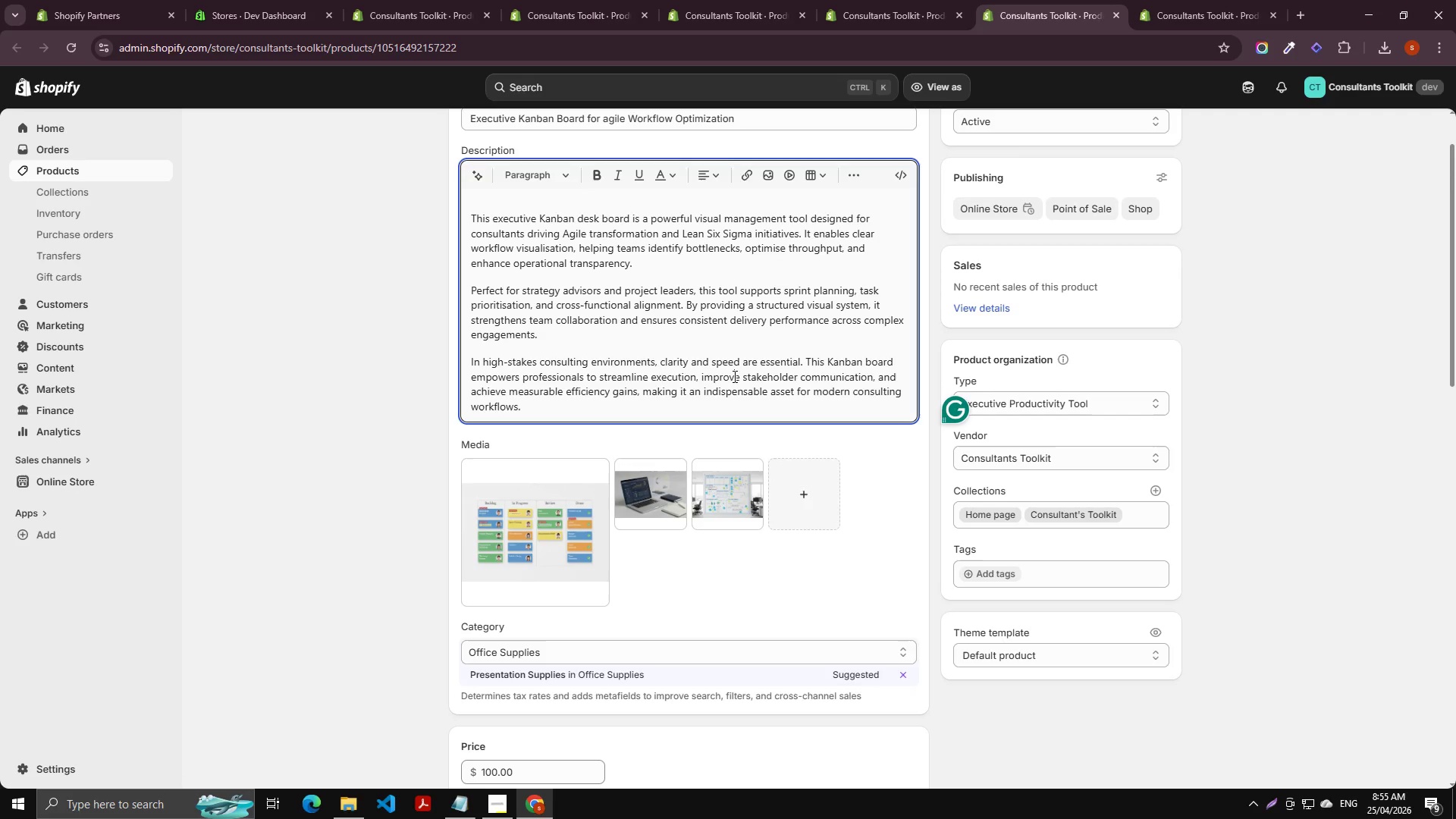 
double_click([733, 376])
 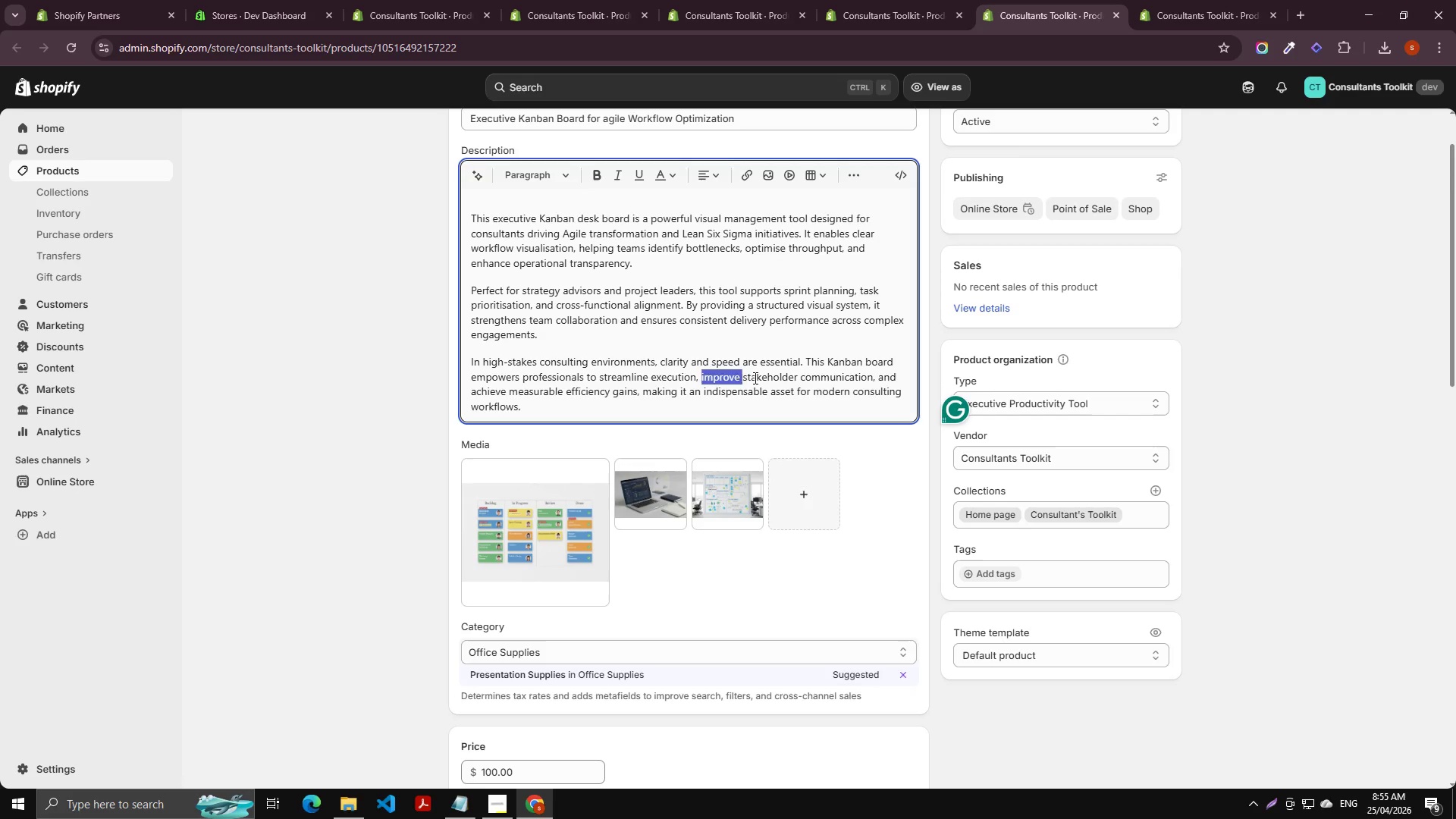 
triple_click([754, 378])
 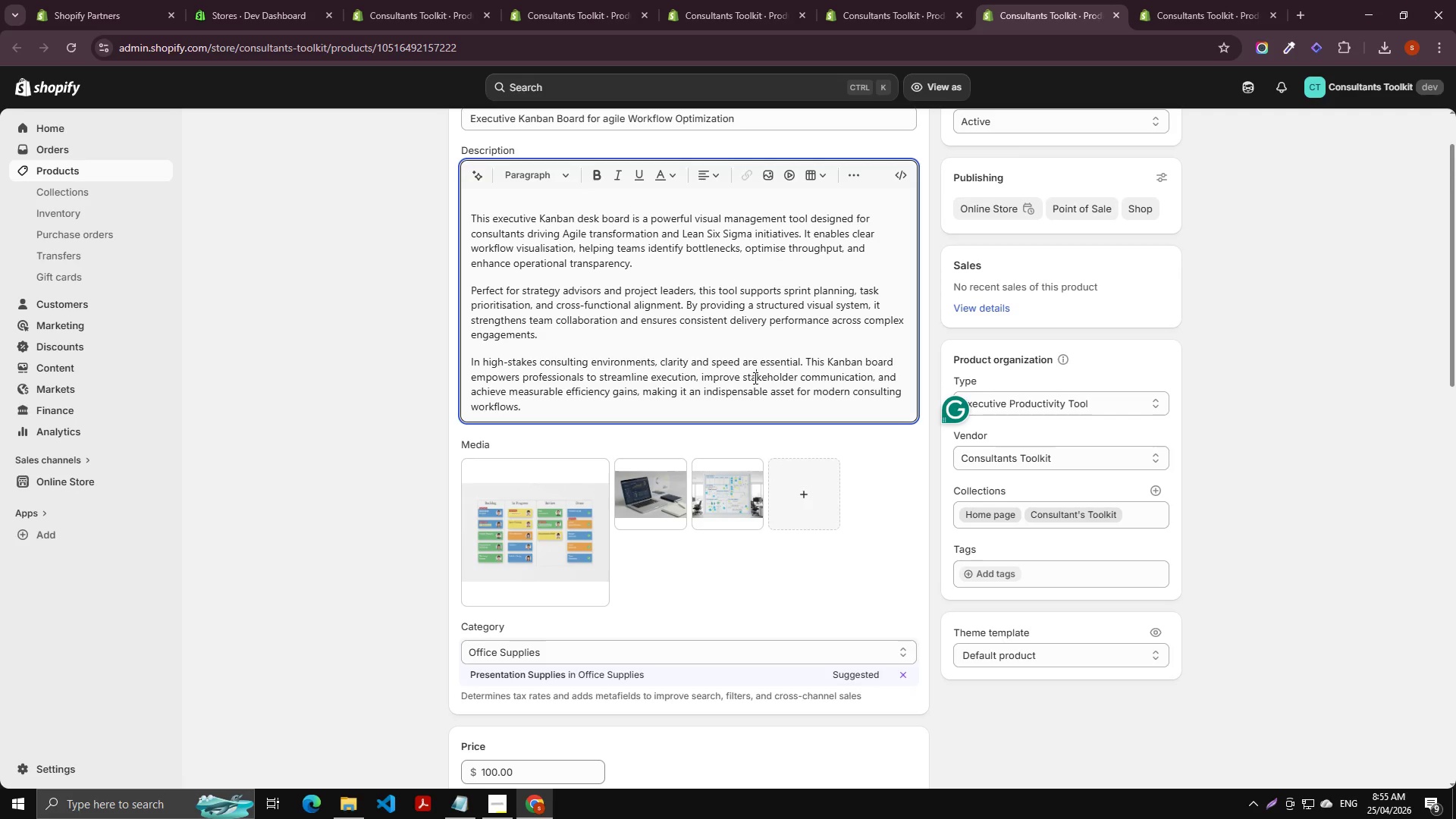 
triple_click([754, 378])
 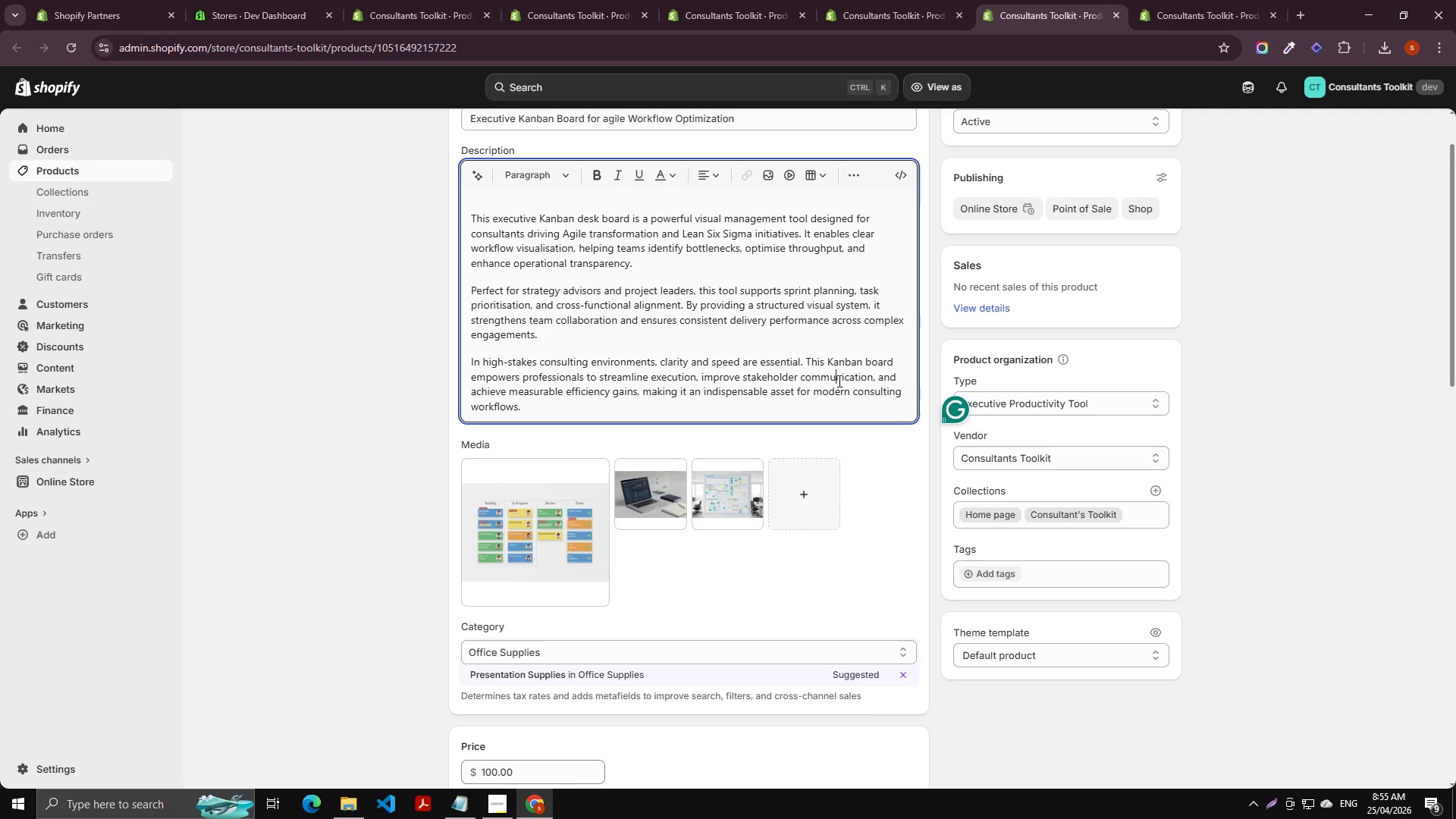 
double_click([838, 381])
 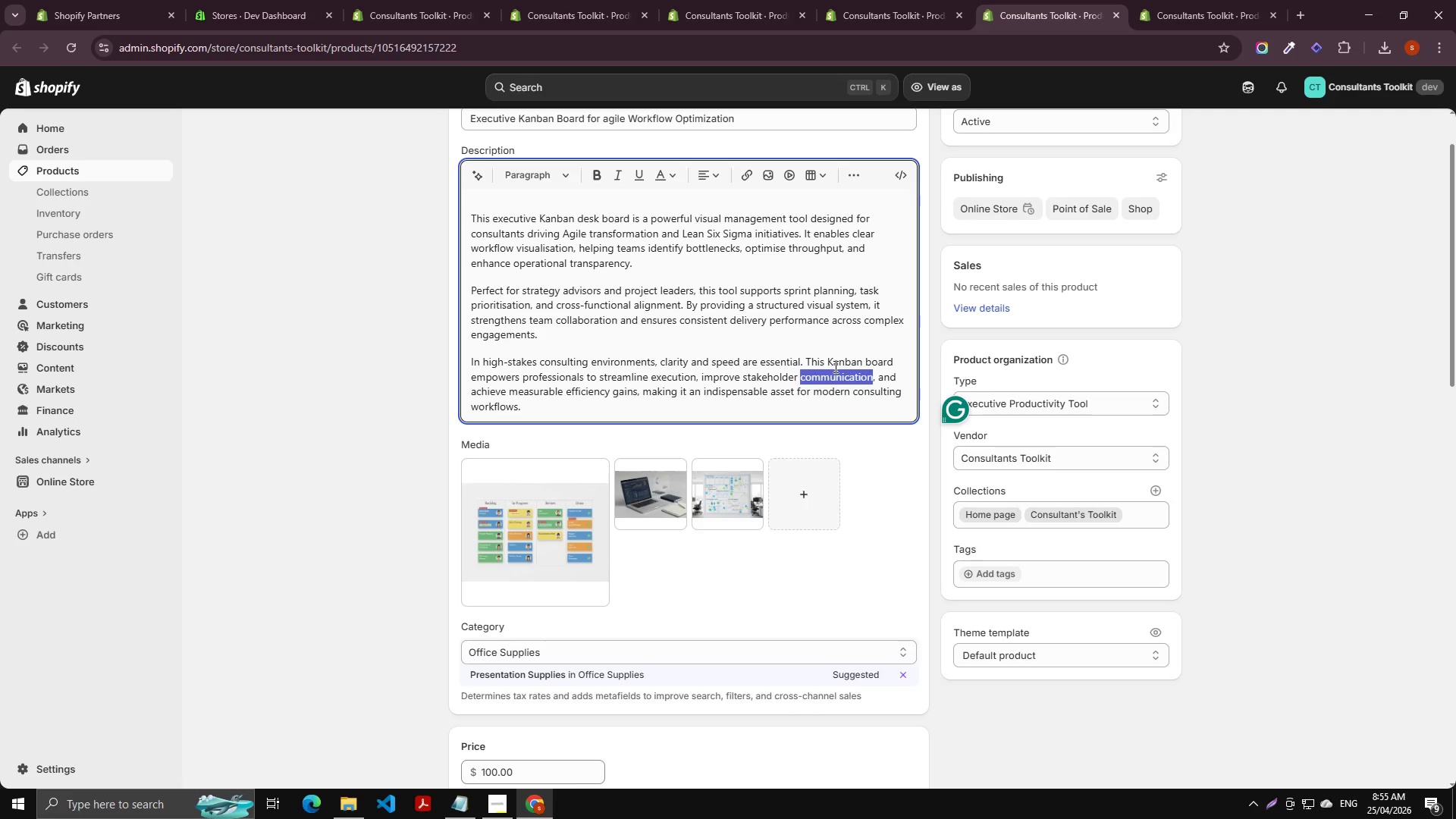 
double_click([838, 364])
 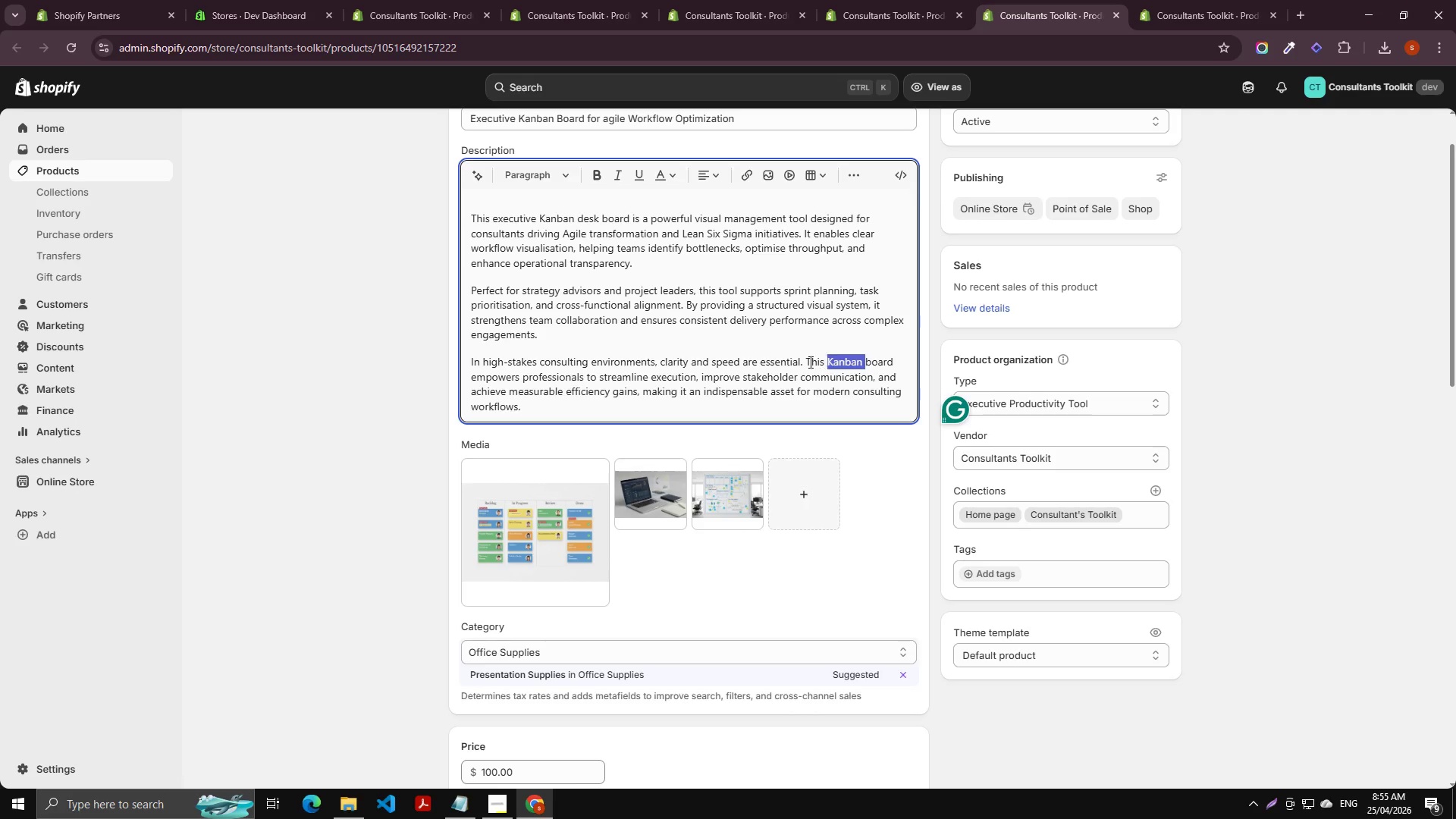 
left_click([803, 362])
 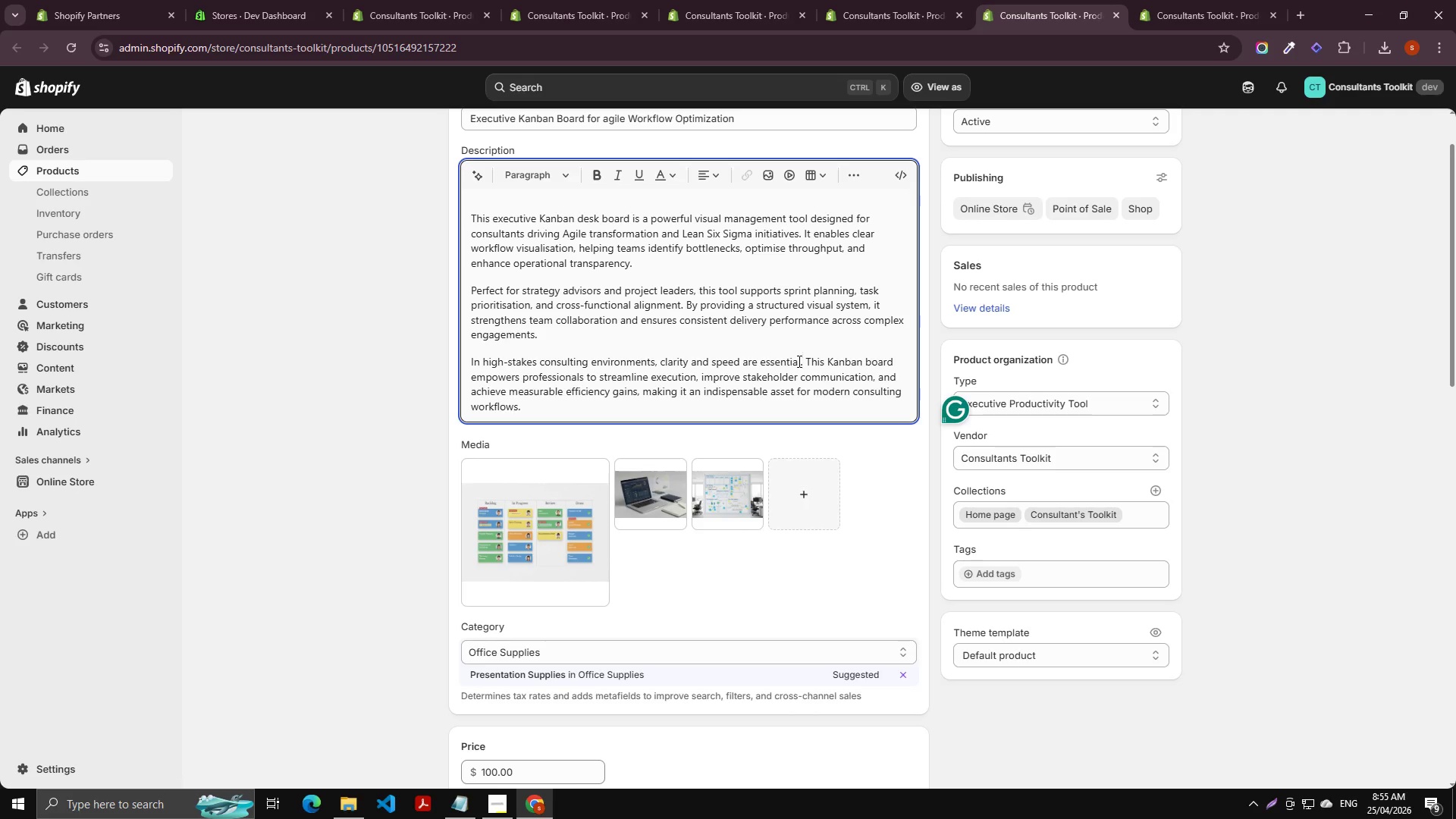 
left_click_drag(start_coordinate=[797, 361], to_coordinate=[450, 353])
 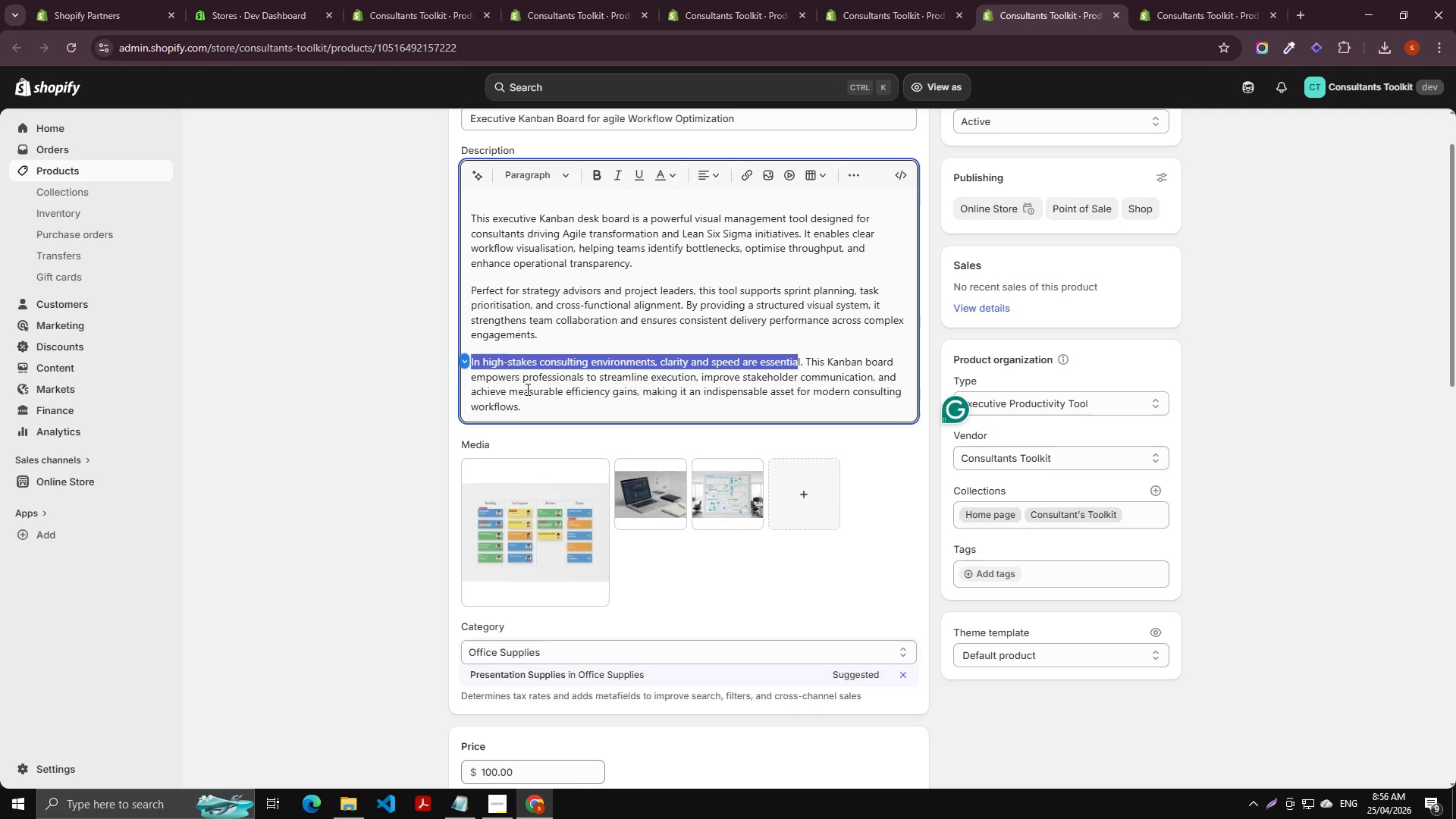 
wait(40.58)
 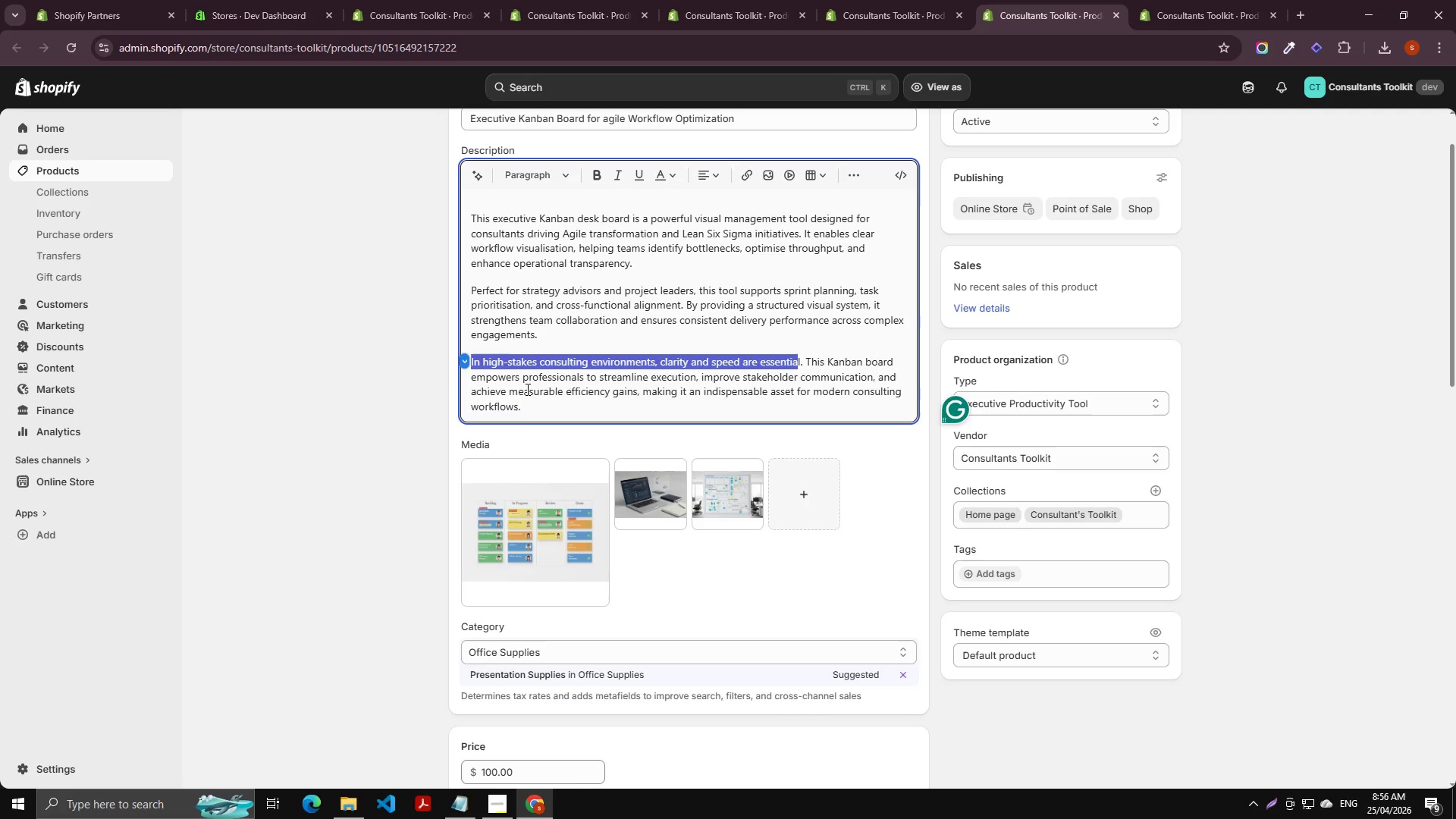 
left_click([571, 330])
 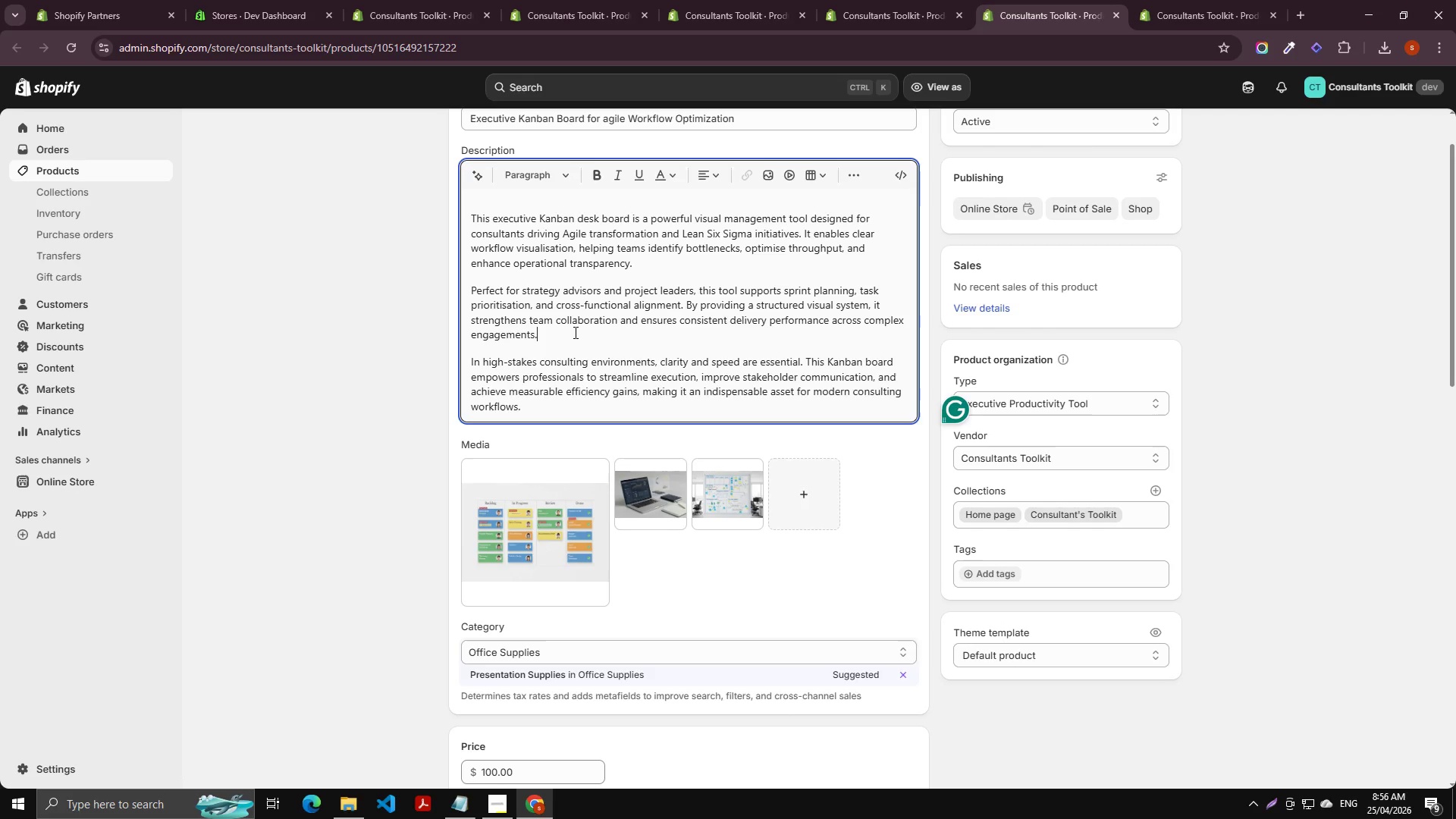 
scroll: coordinate [560, 366], scroll_direction: down, amount: 8.0
 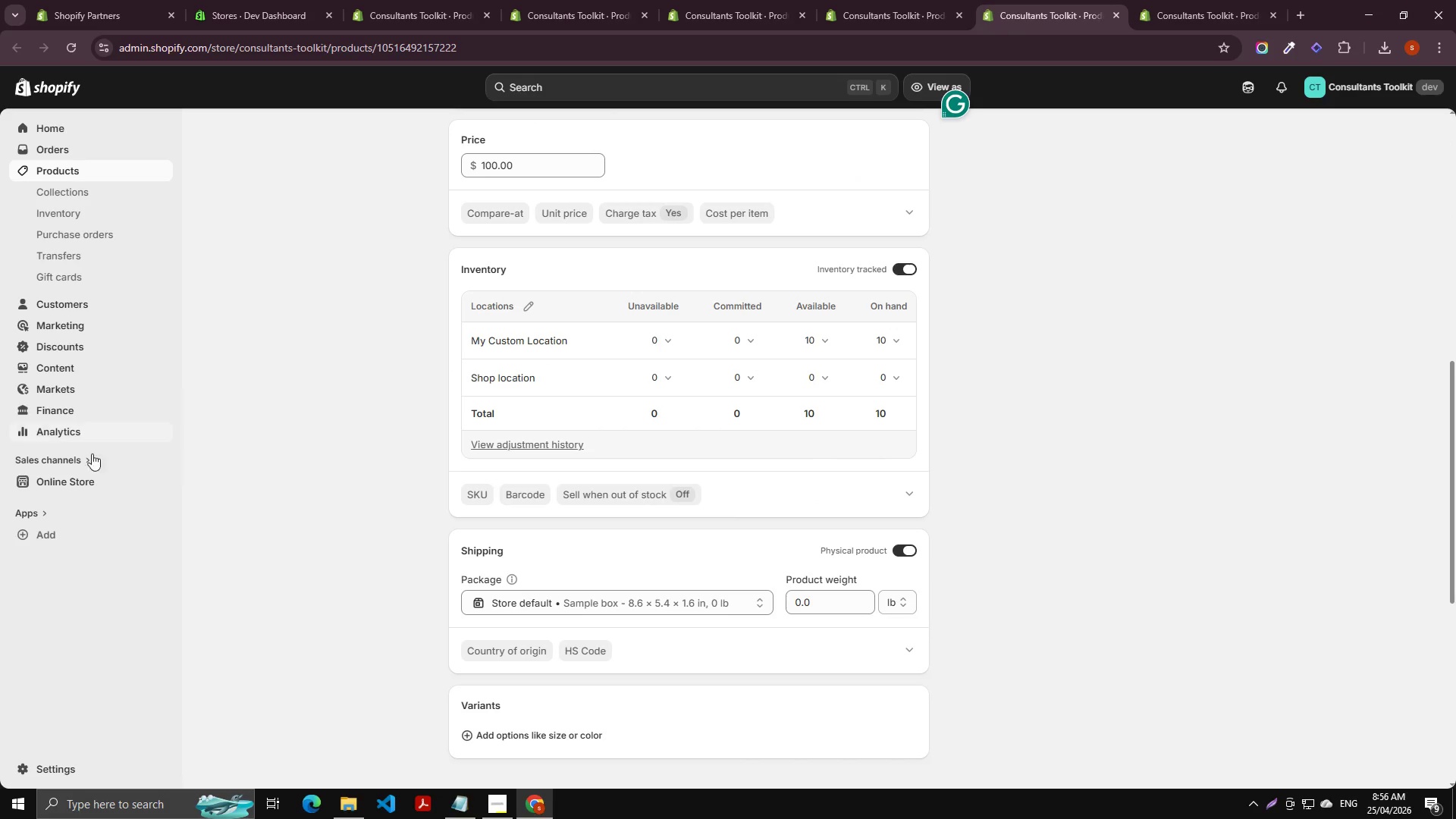 
left_click_drag(start_coordinate=[146, 482], to_coordinate=[153, 484])
 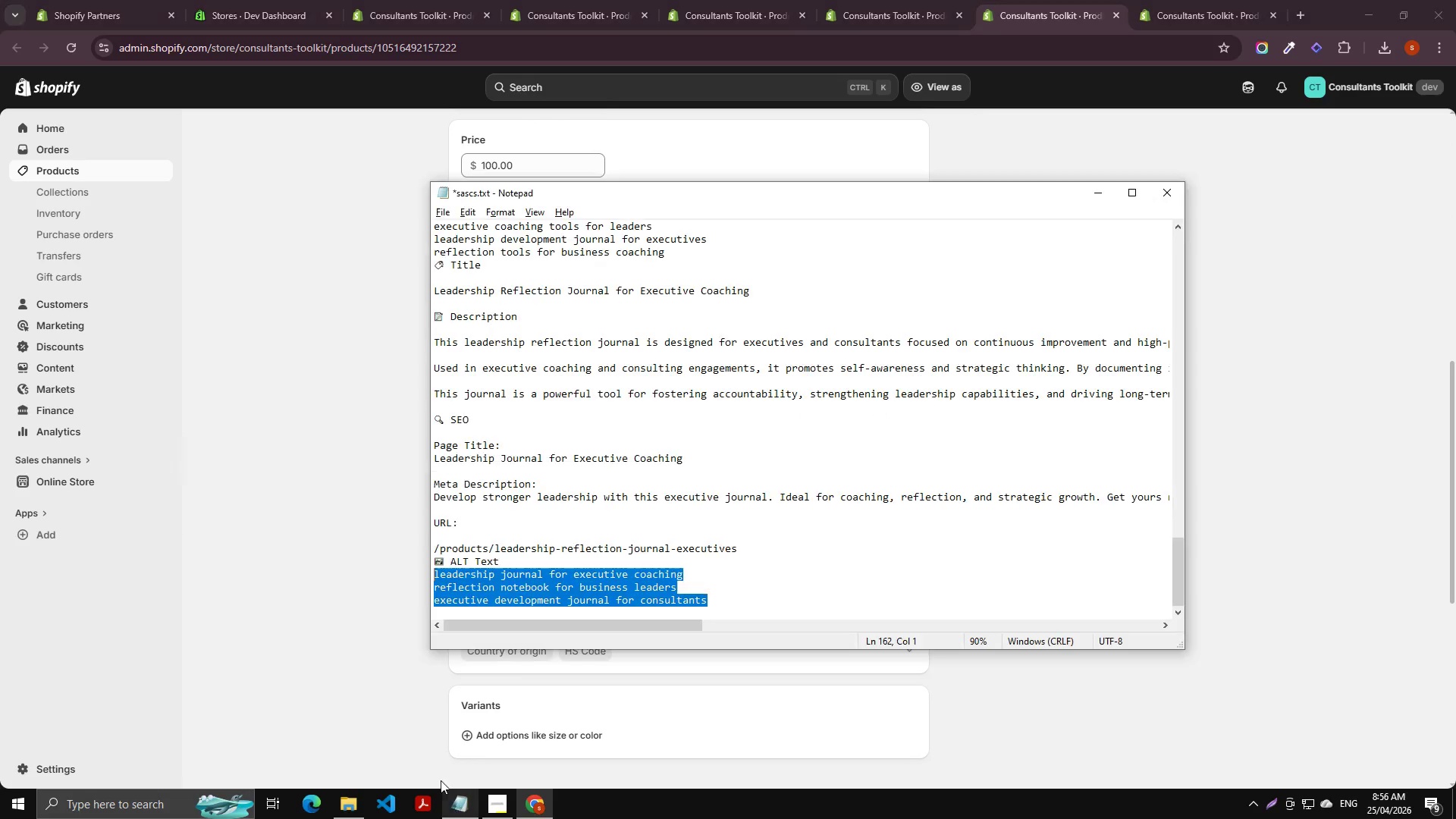 
double_click([285, 471])
 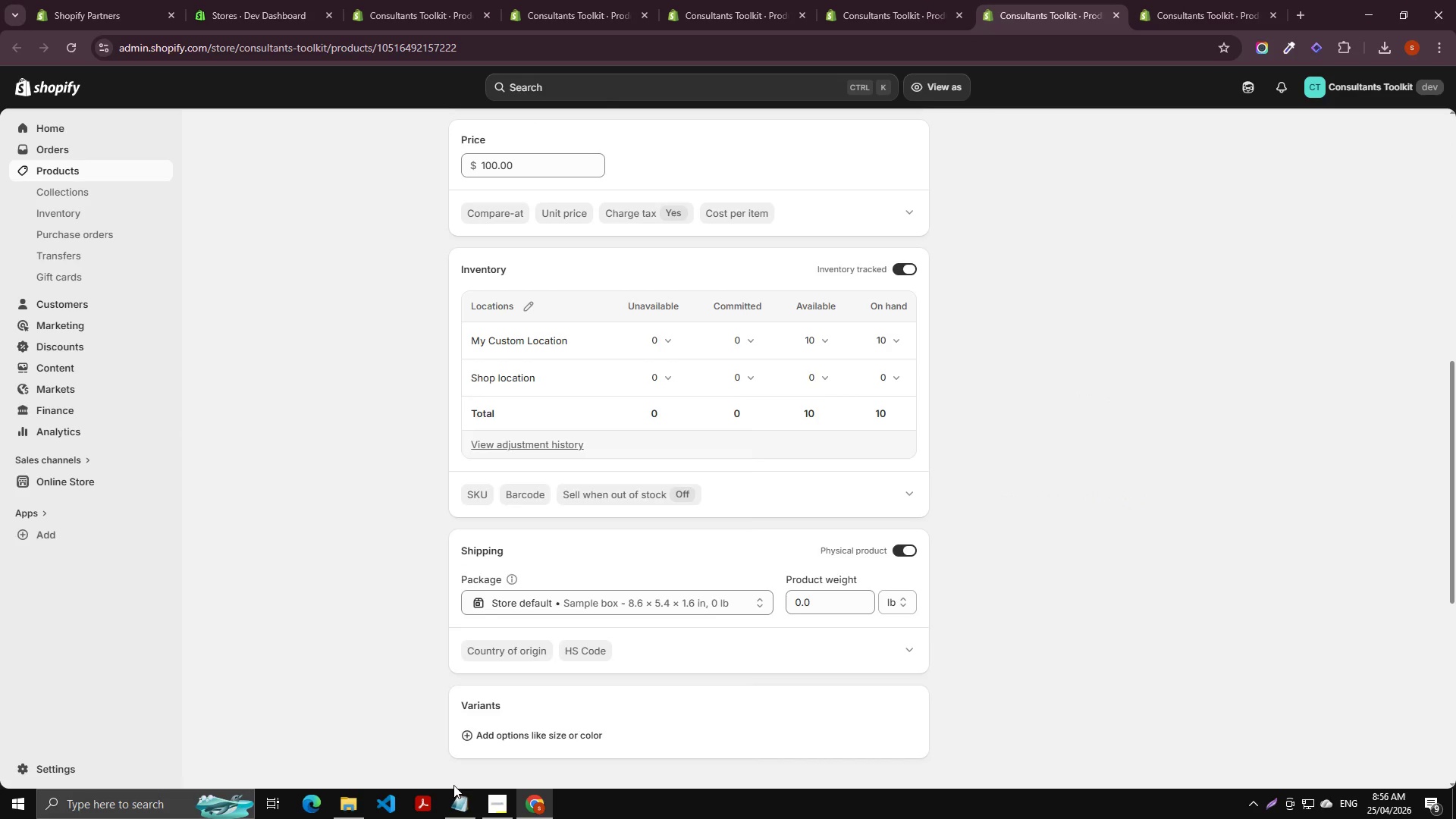 
right_click([474, 800])
 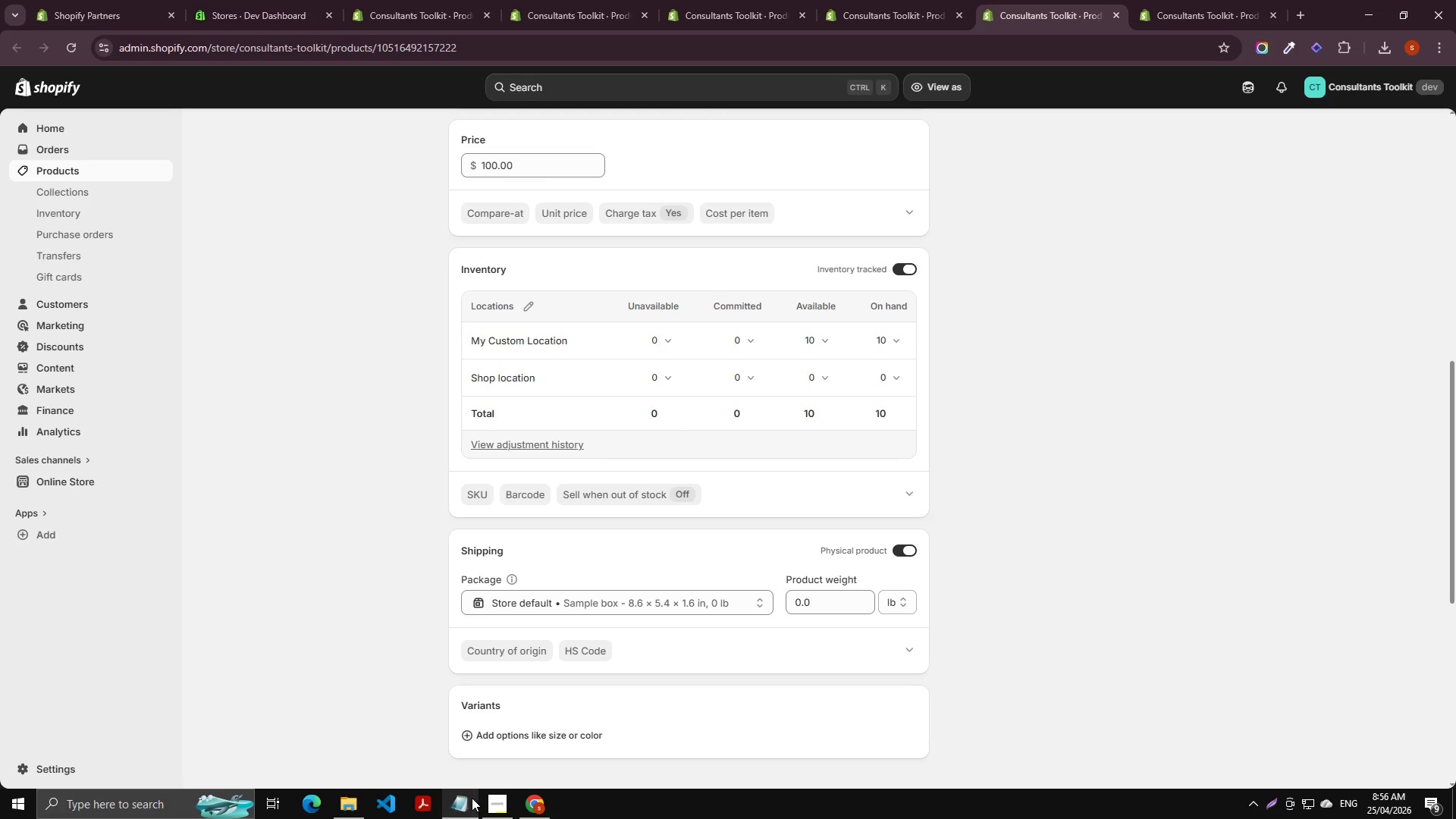 
right_click([472, 798])
 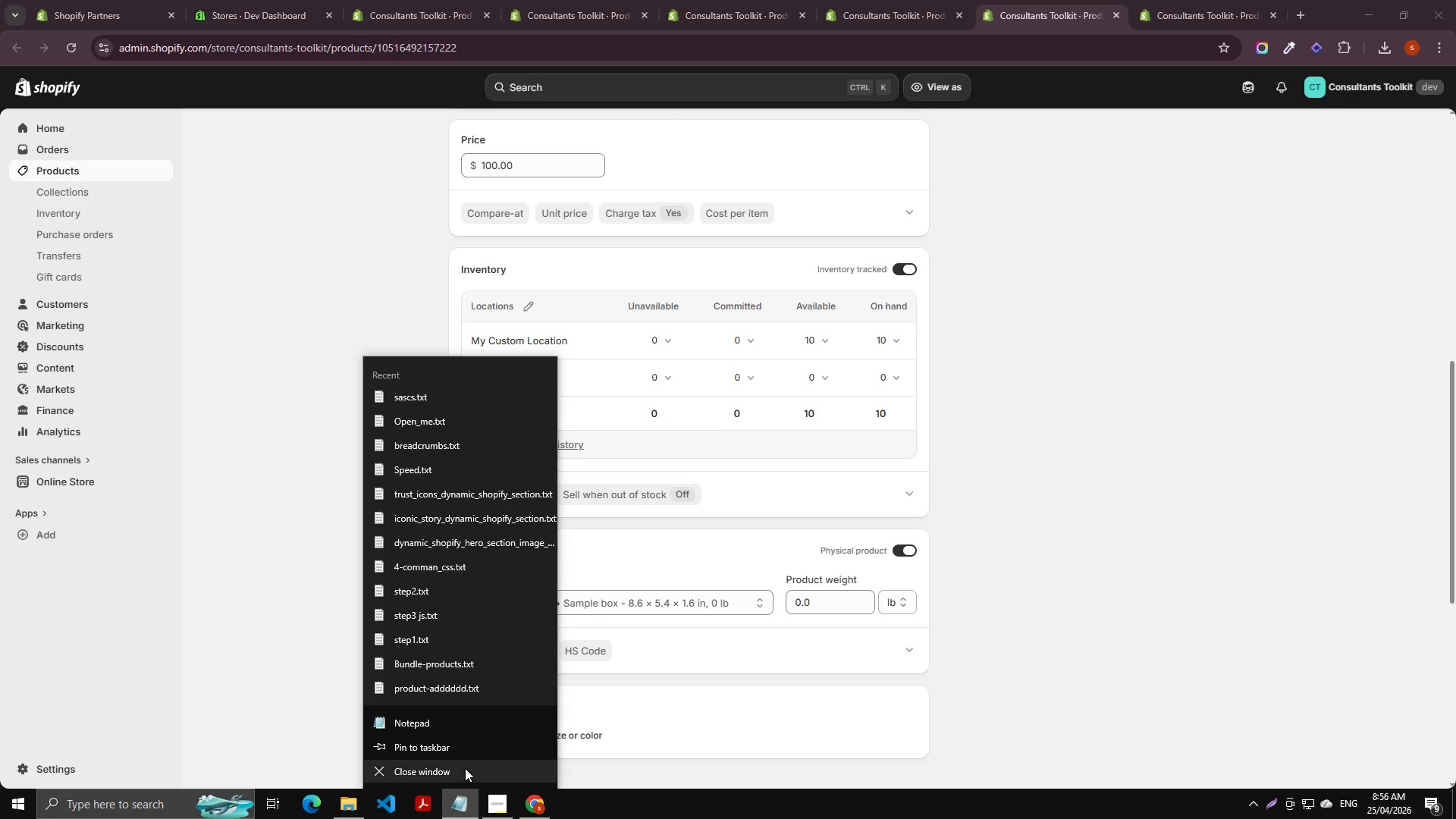 
left_click([463, 764])
 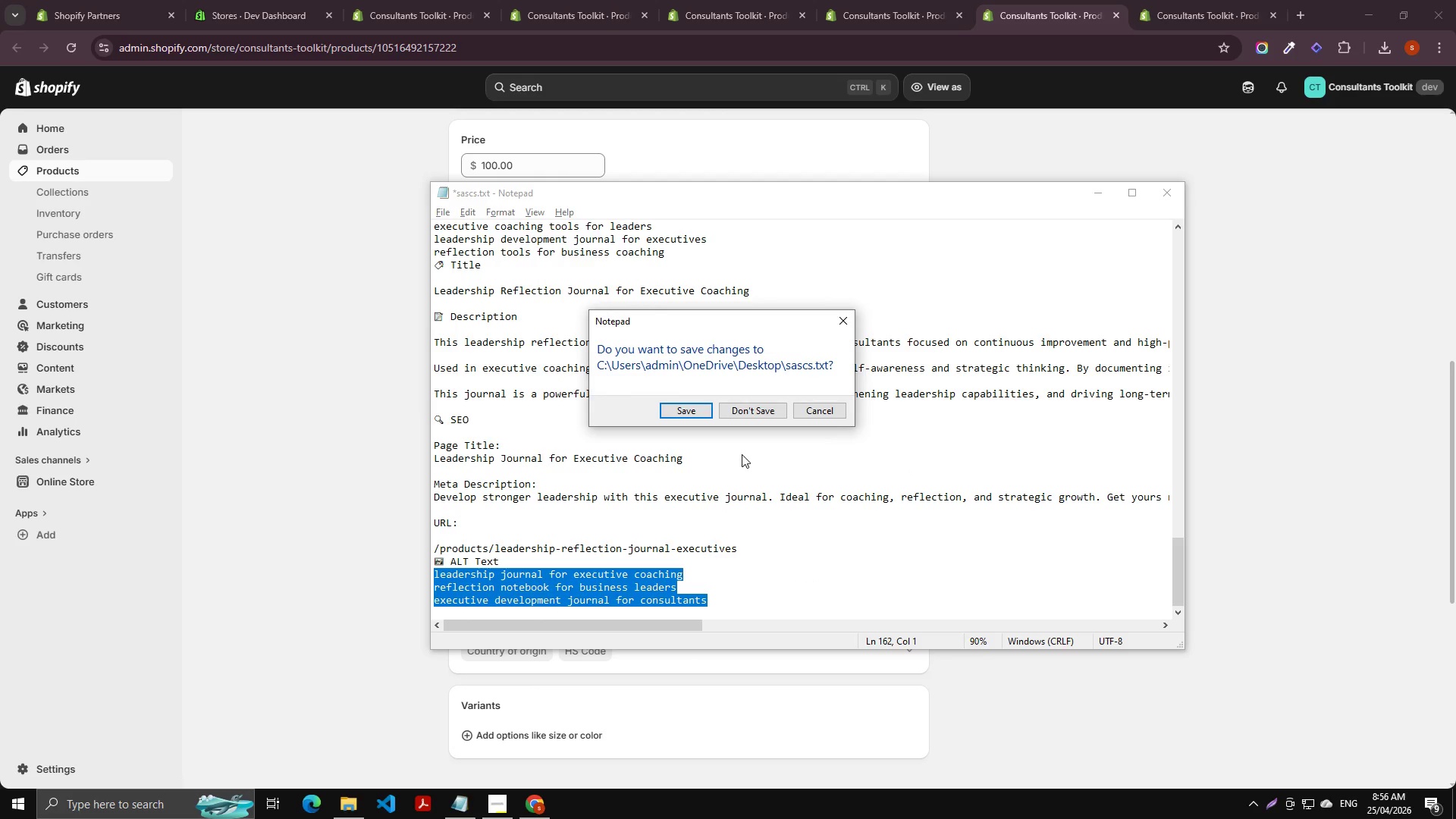 
left_click([760, 411])
 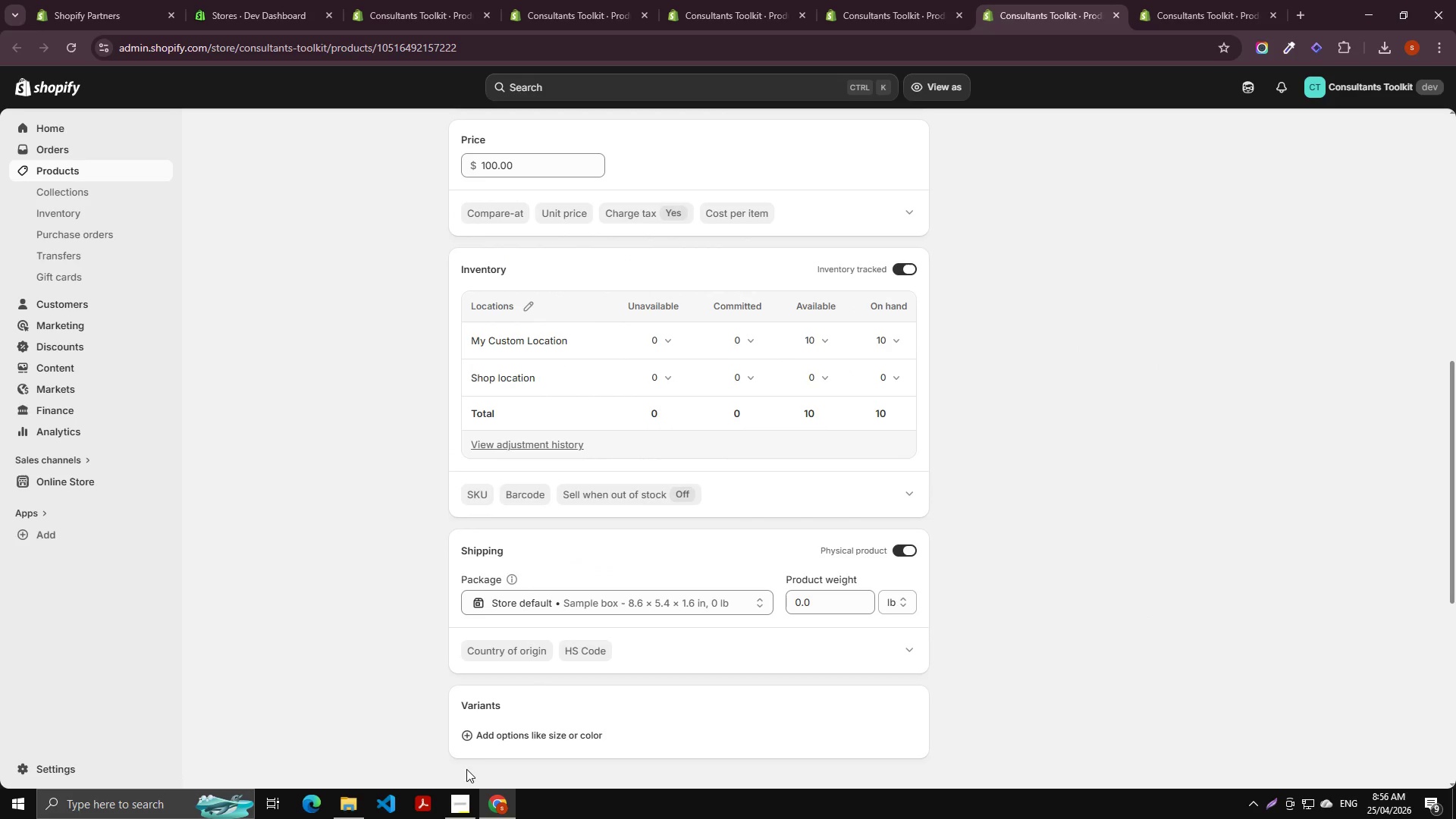 
left_click([467, 800])